 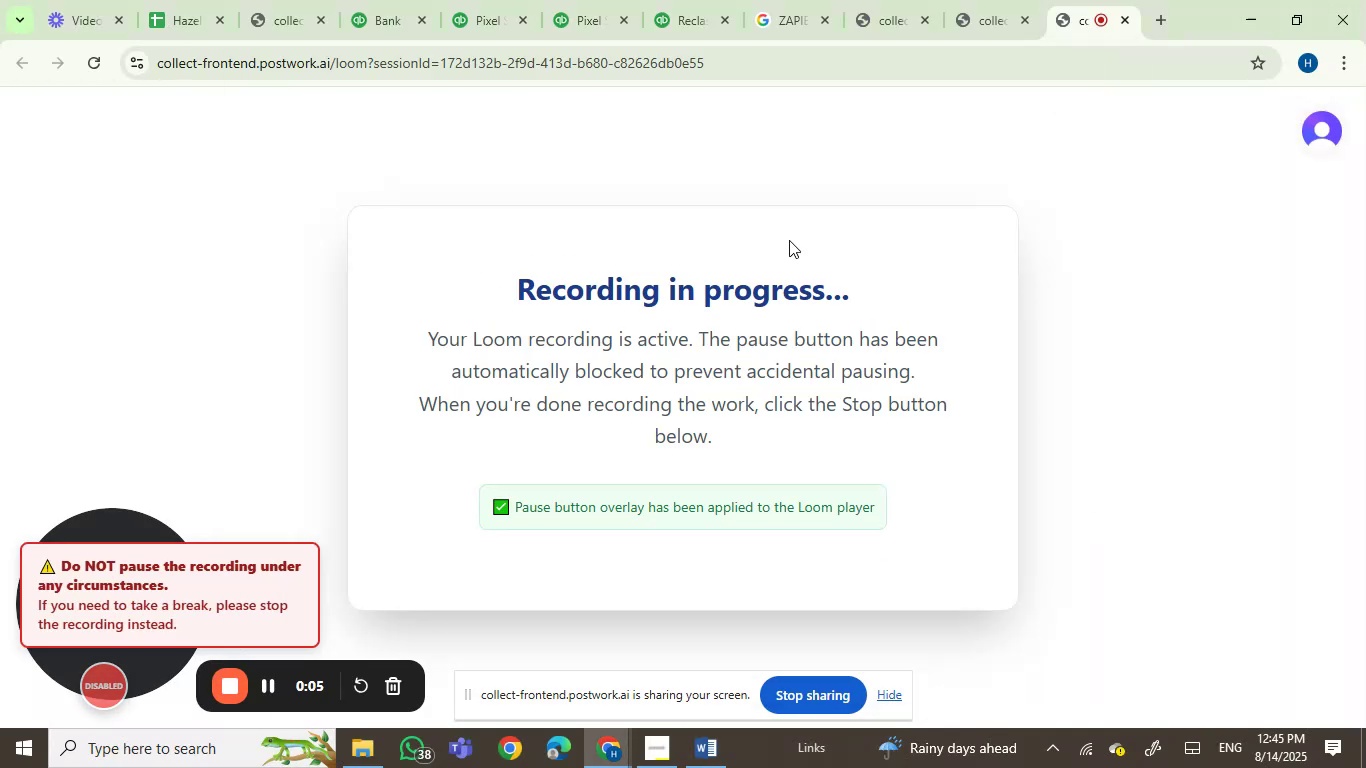 
left_click([896, 14])
 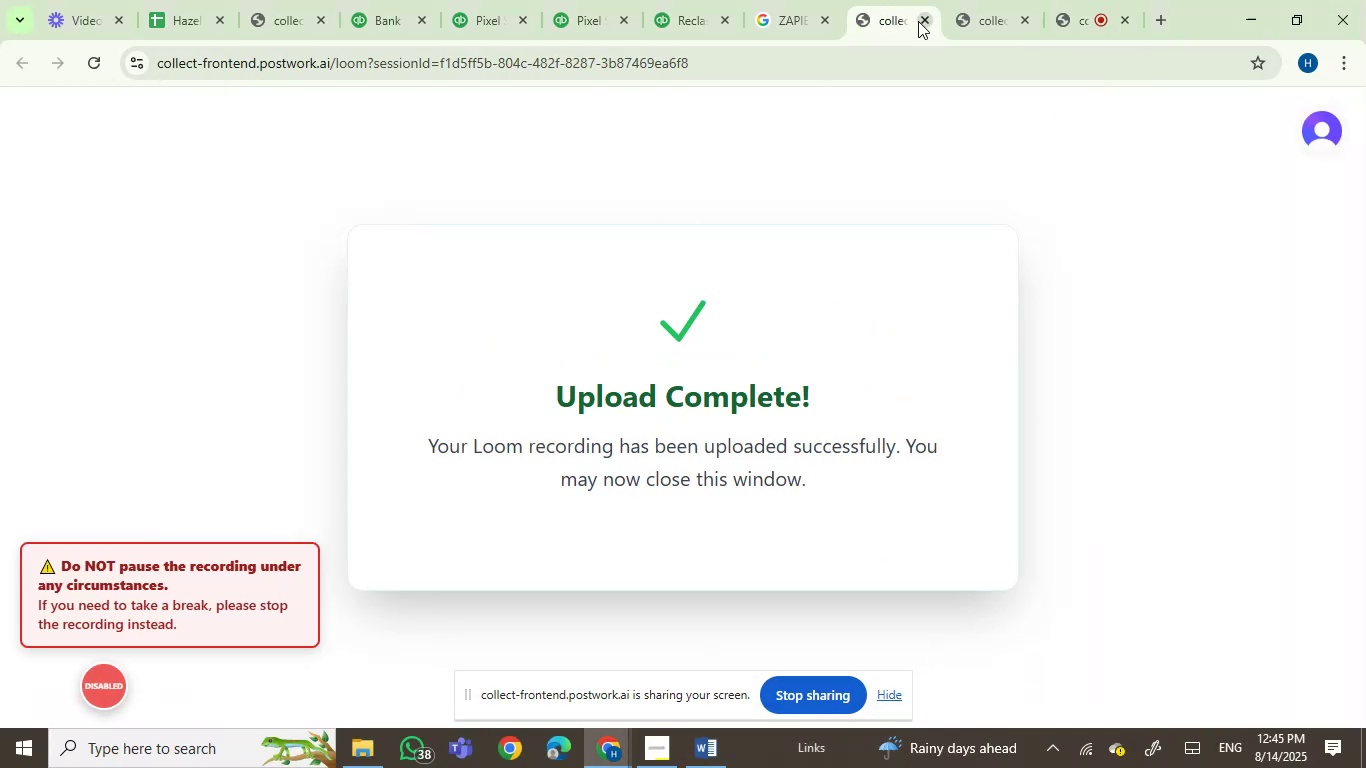 
left_click([918, 21])
 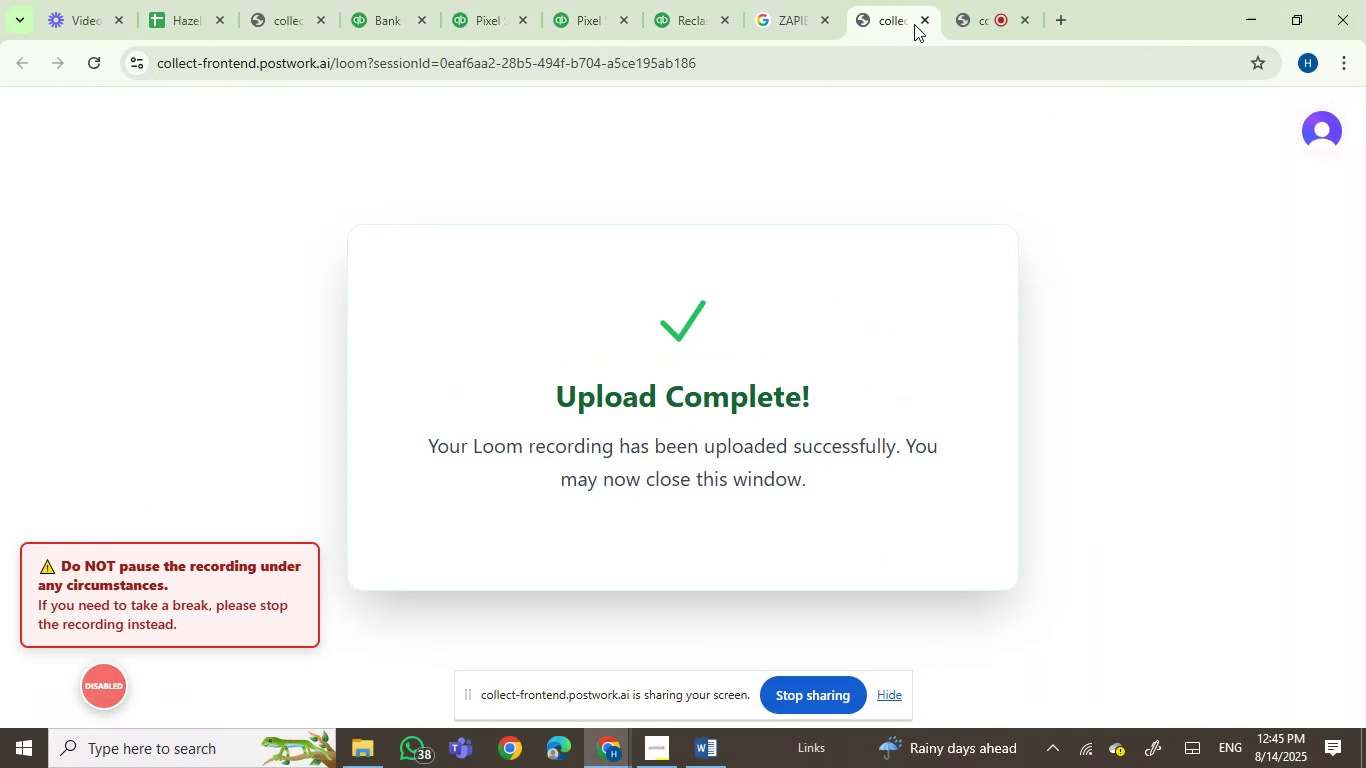 
left_click([919, 20])
 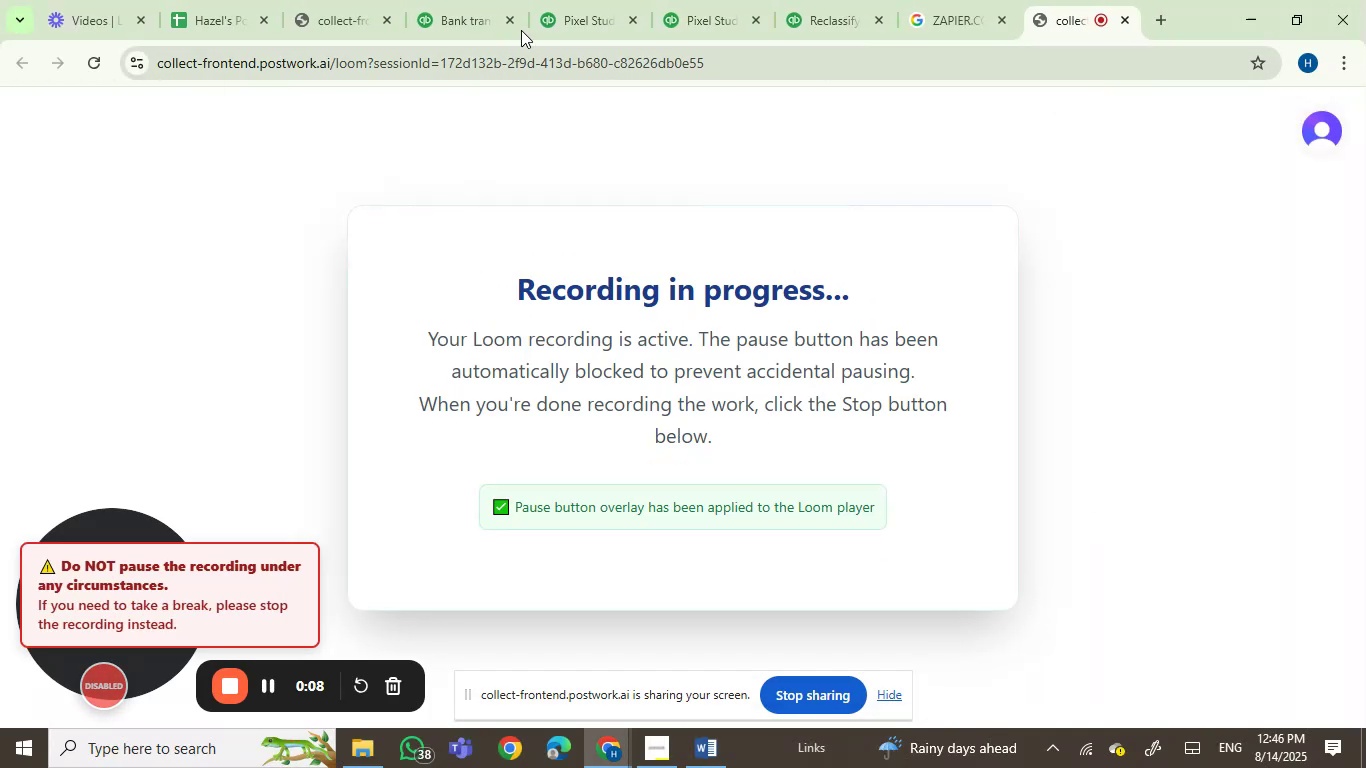 
left_click([445, 0])
 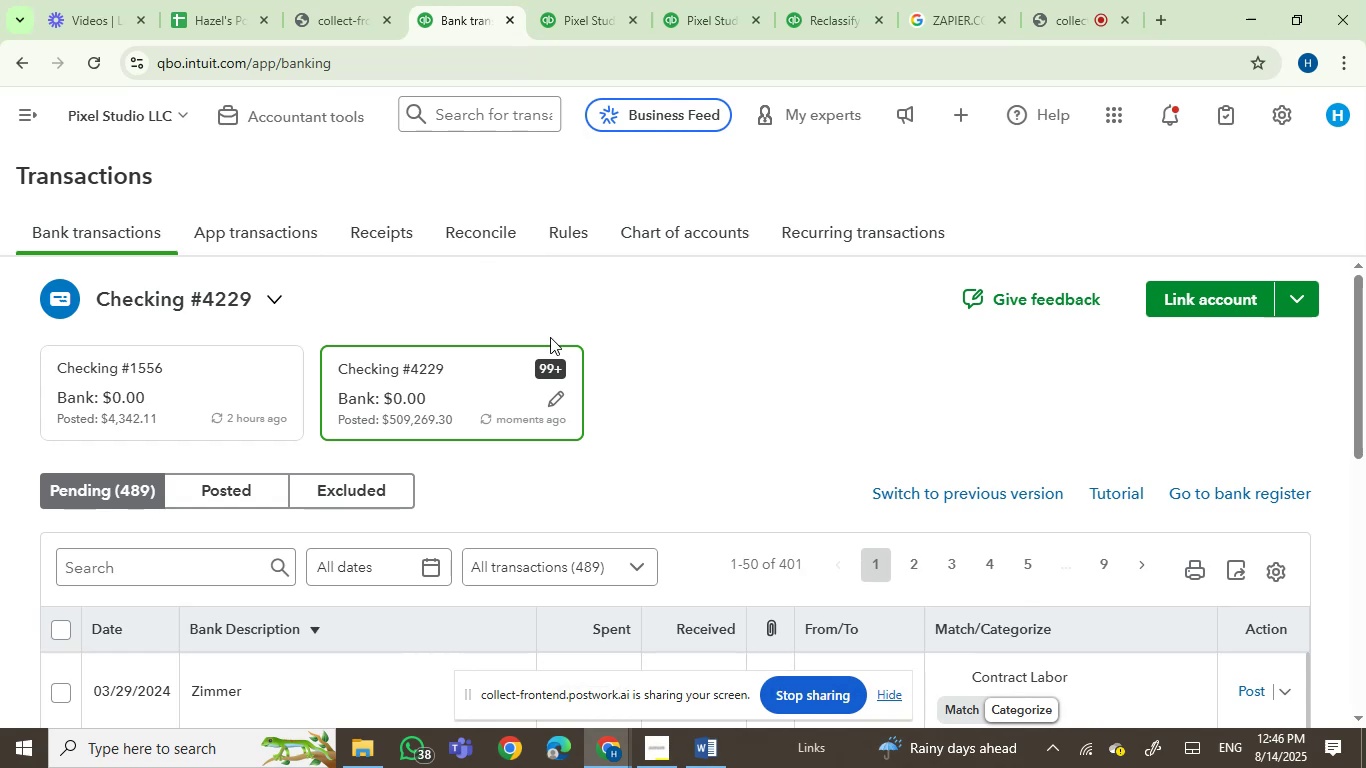 
scroll: coordinate [669, 436], scroll_direction: down, amount: 1.0
 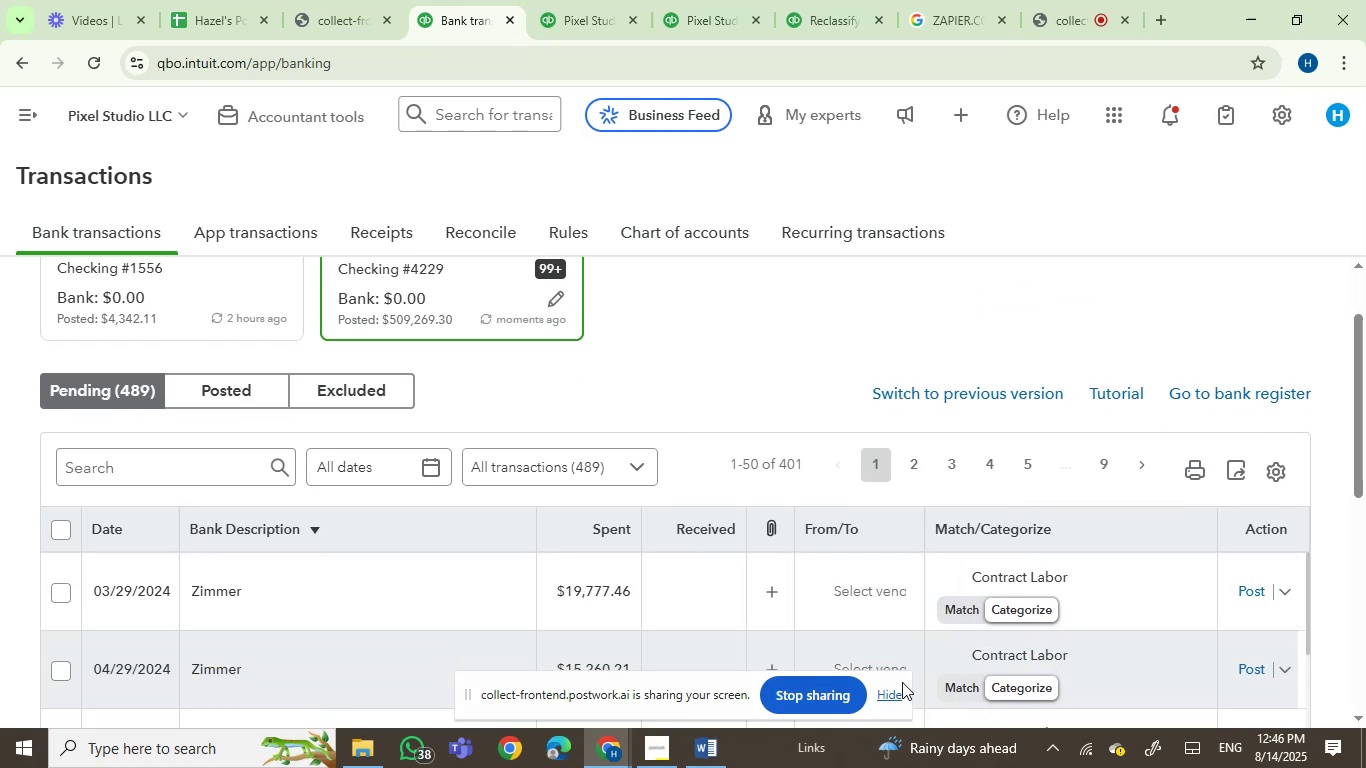 
left_click([893, 697])
 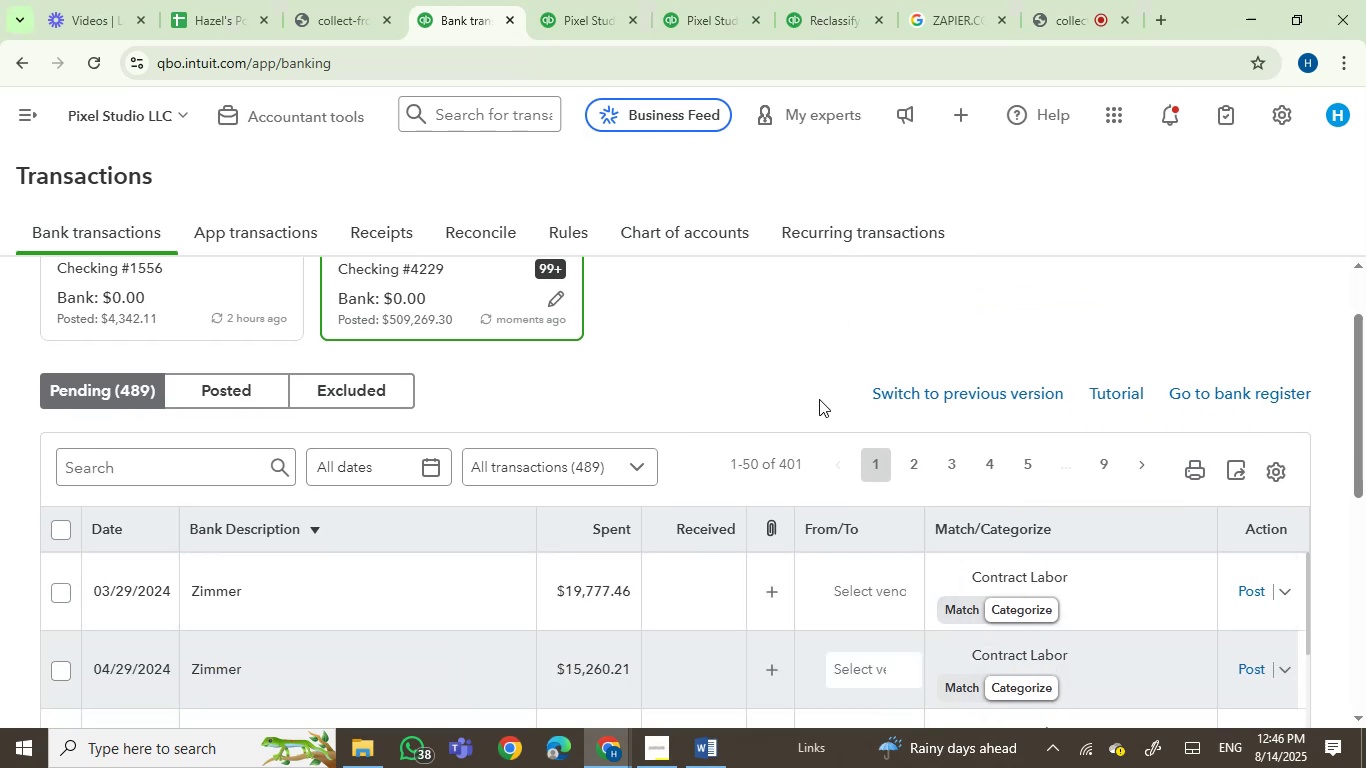 
scroll: coordinate [821, 403], scroll_direction: down, amount: 2.0
 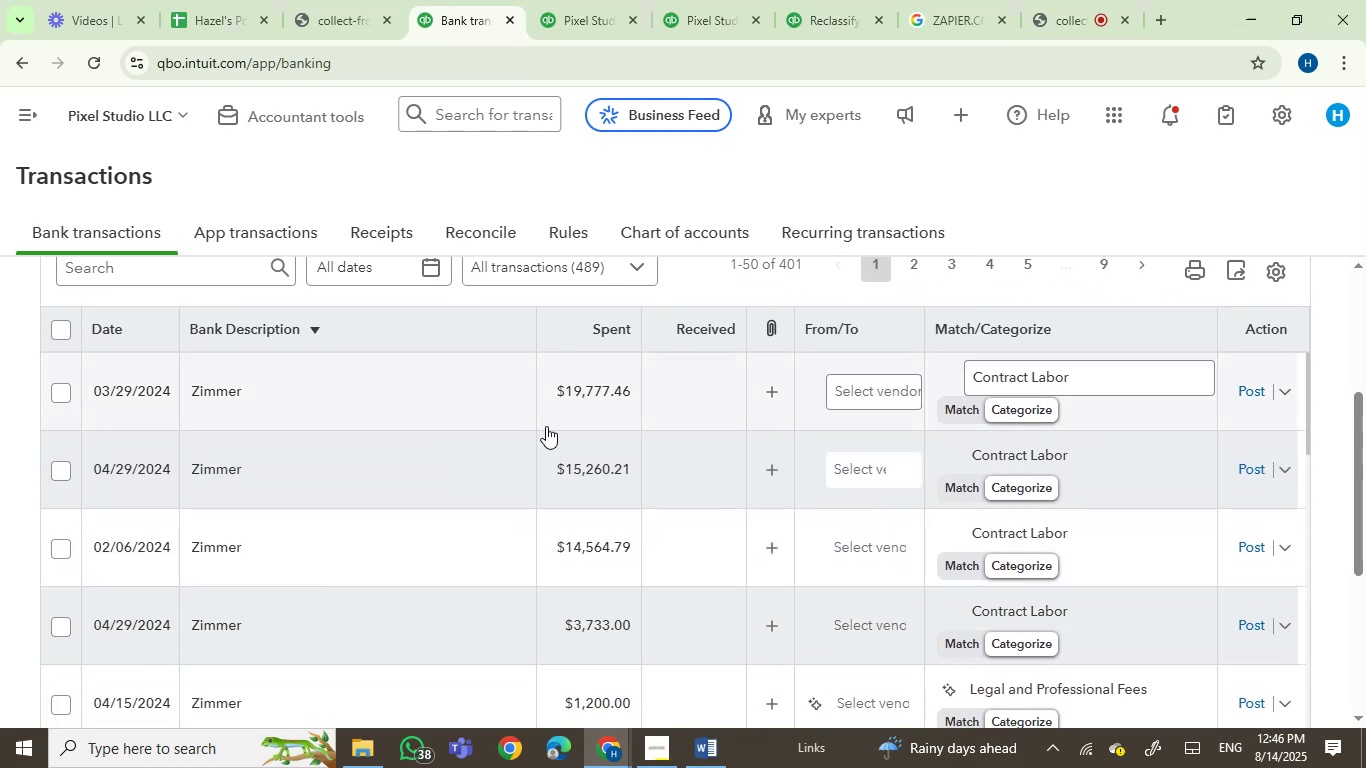 
mouse_move([239, 417])
 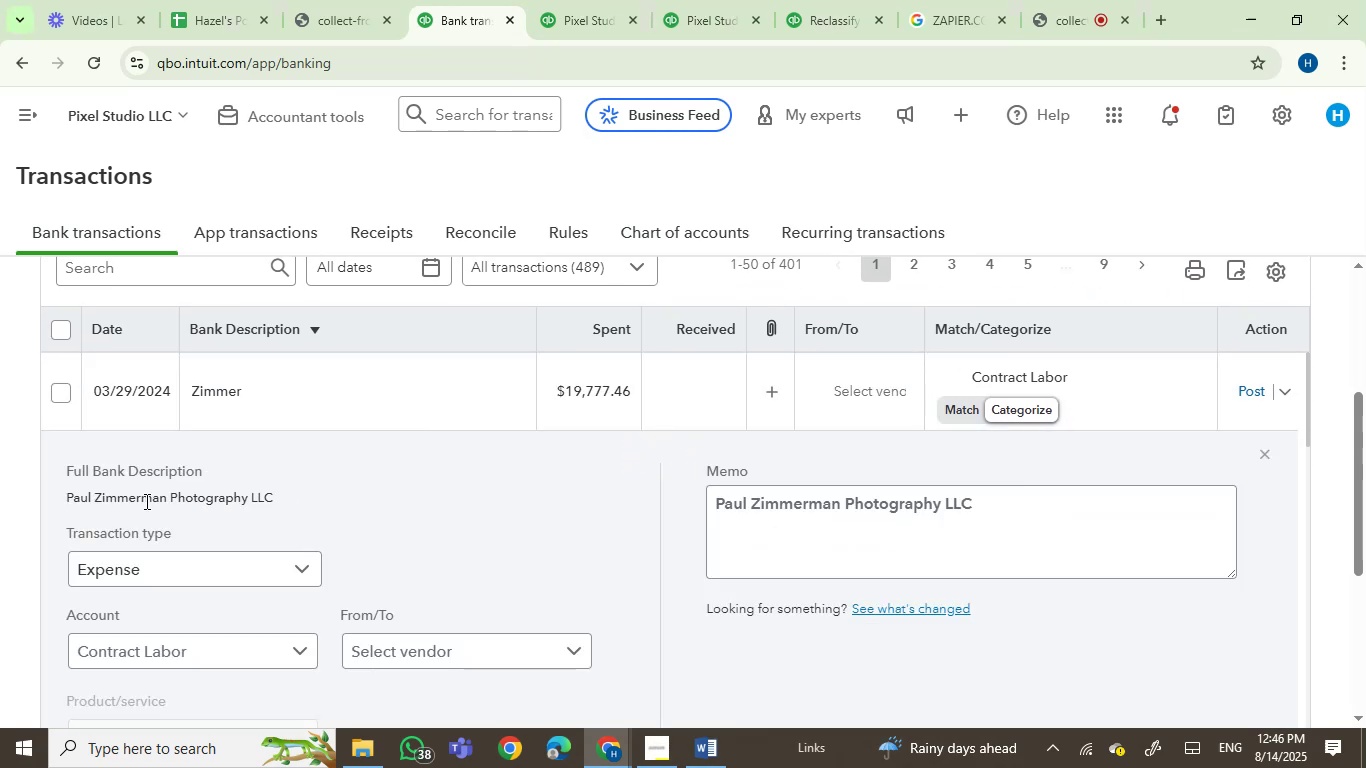 
left_click([76, 494])
 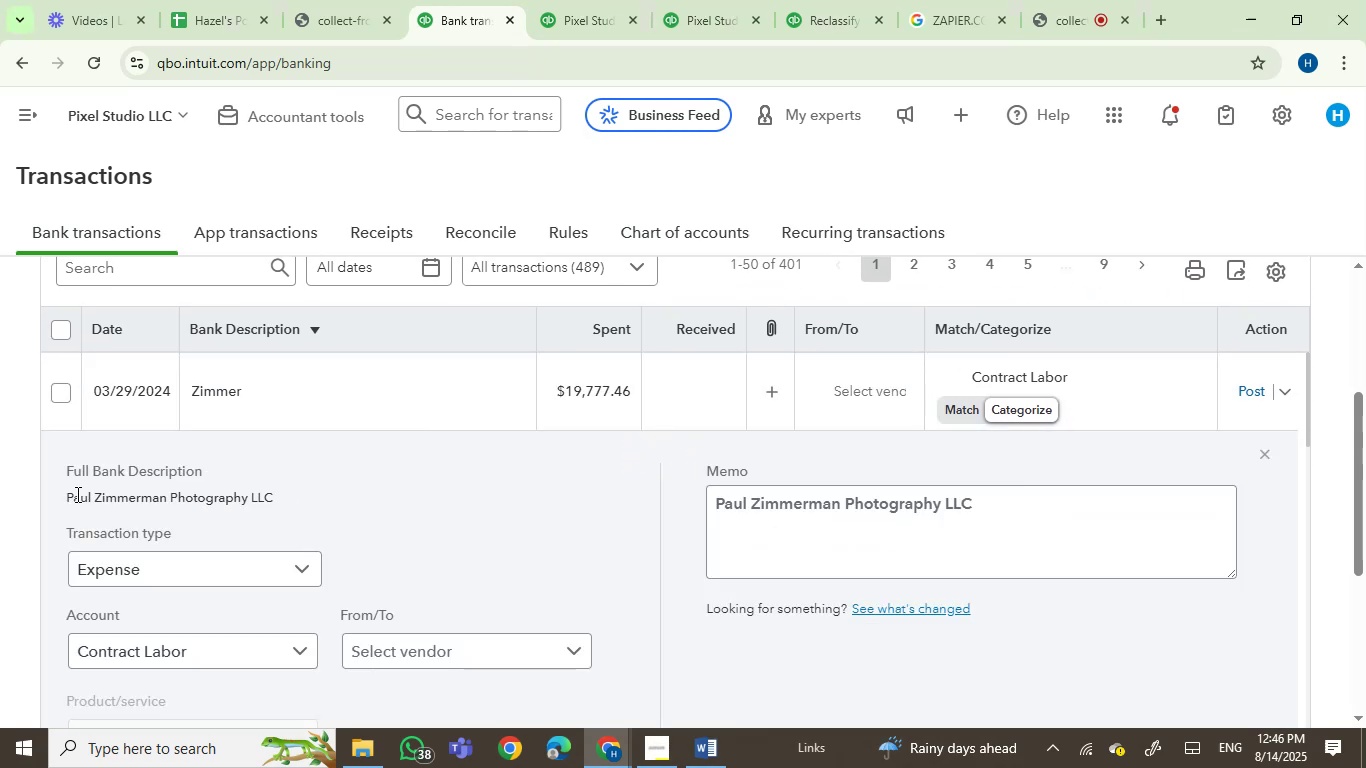 
left_click_drag(start_coordinate=[76, 494], to_coordinate=[263, 508])
 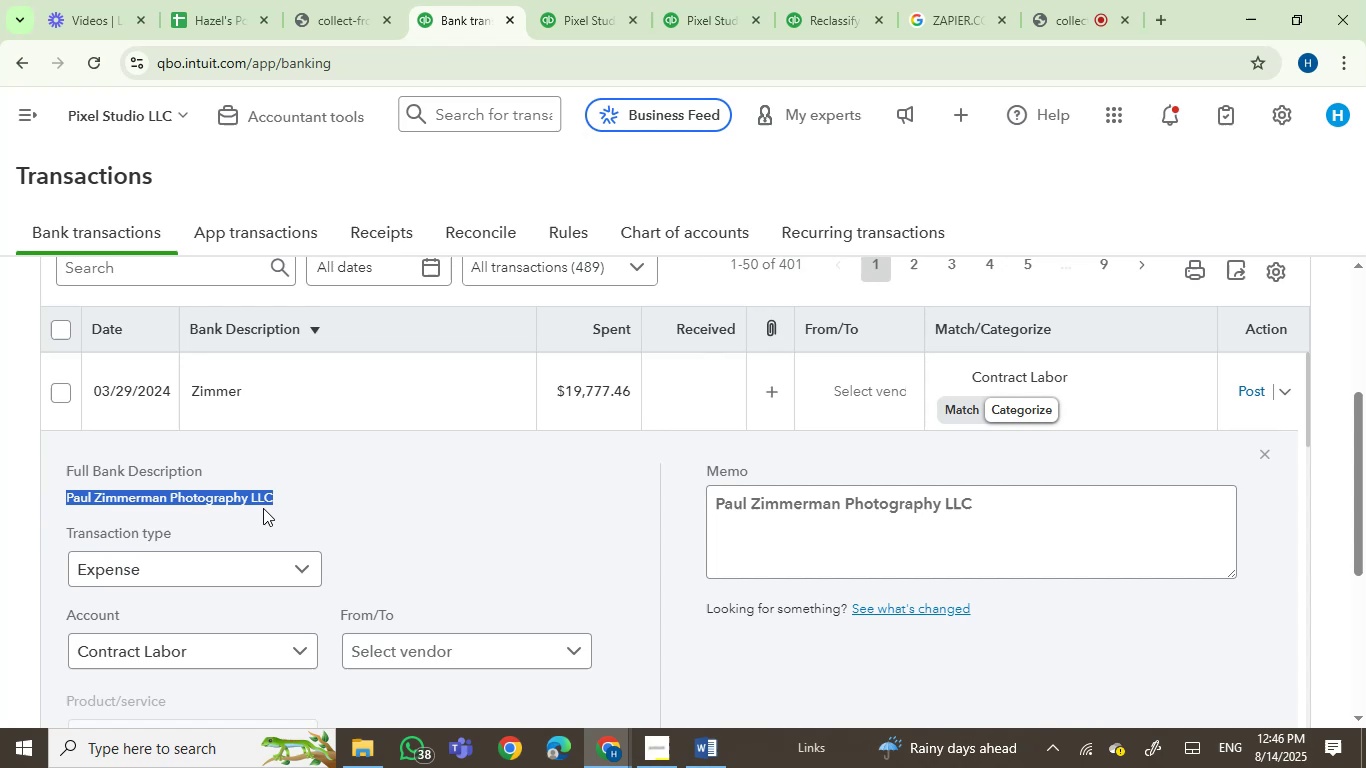 
key(Control+C)
 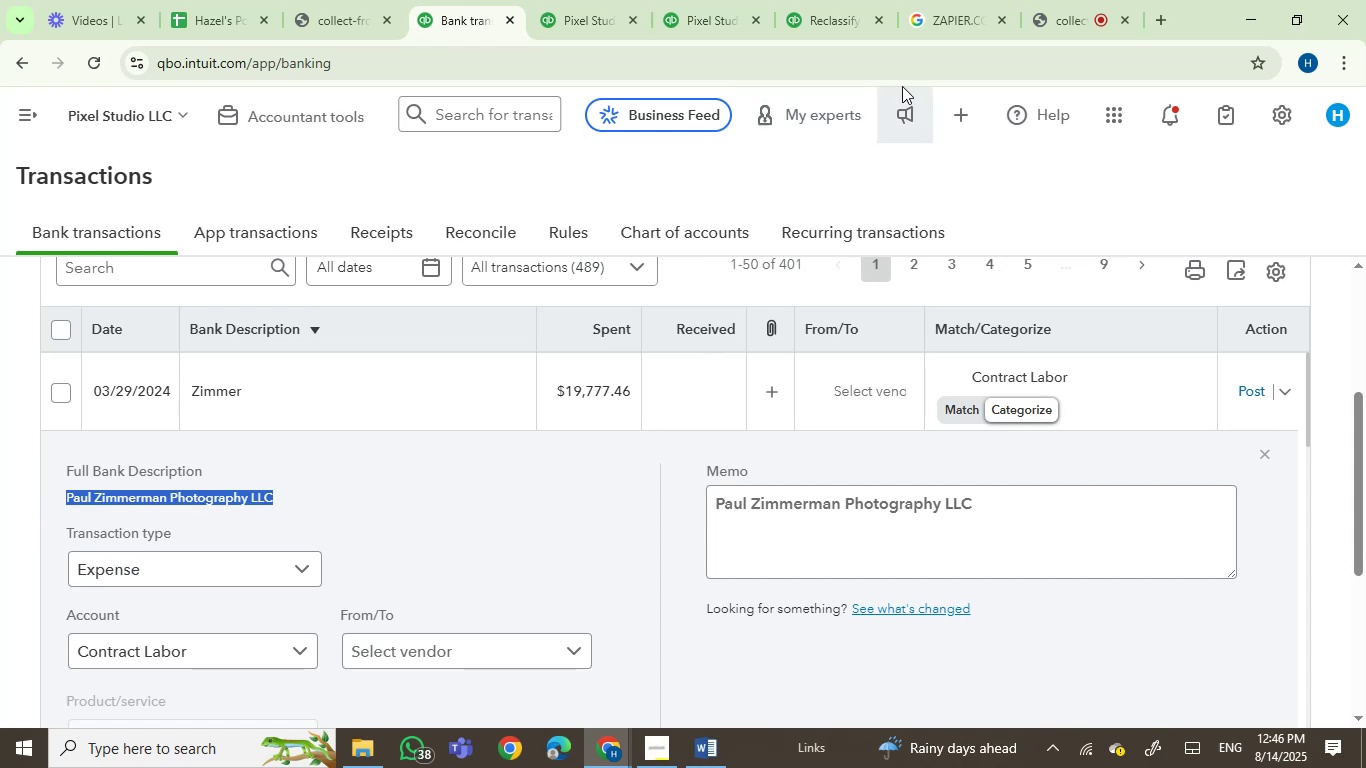 
left_click([935, 2])
 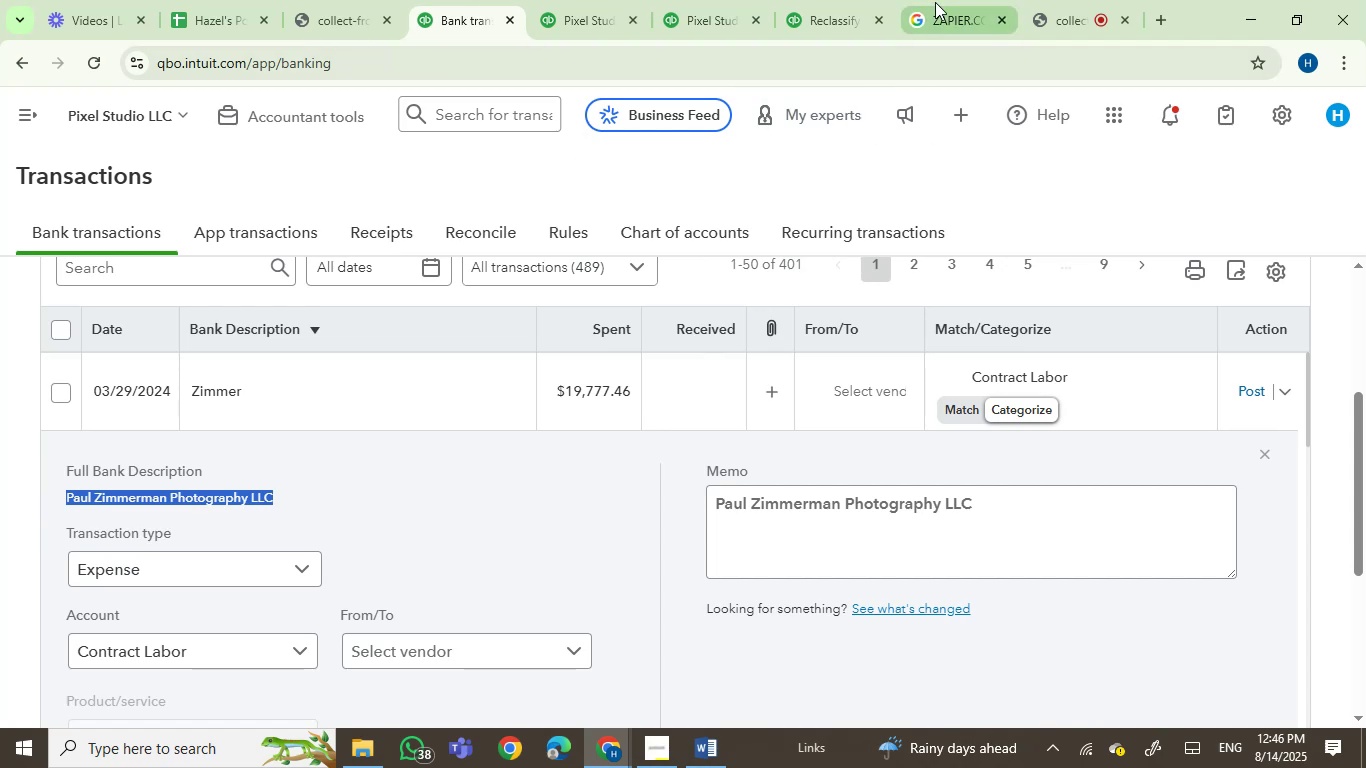 
hold_key(key=ControlLeft, duration=0.89)
 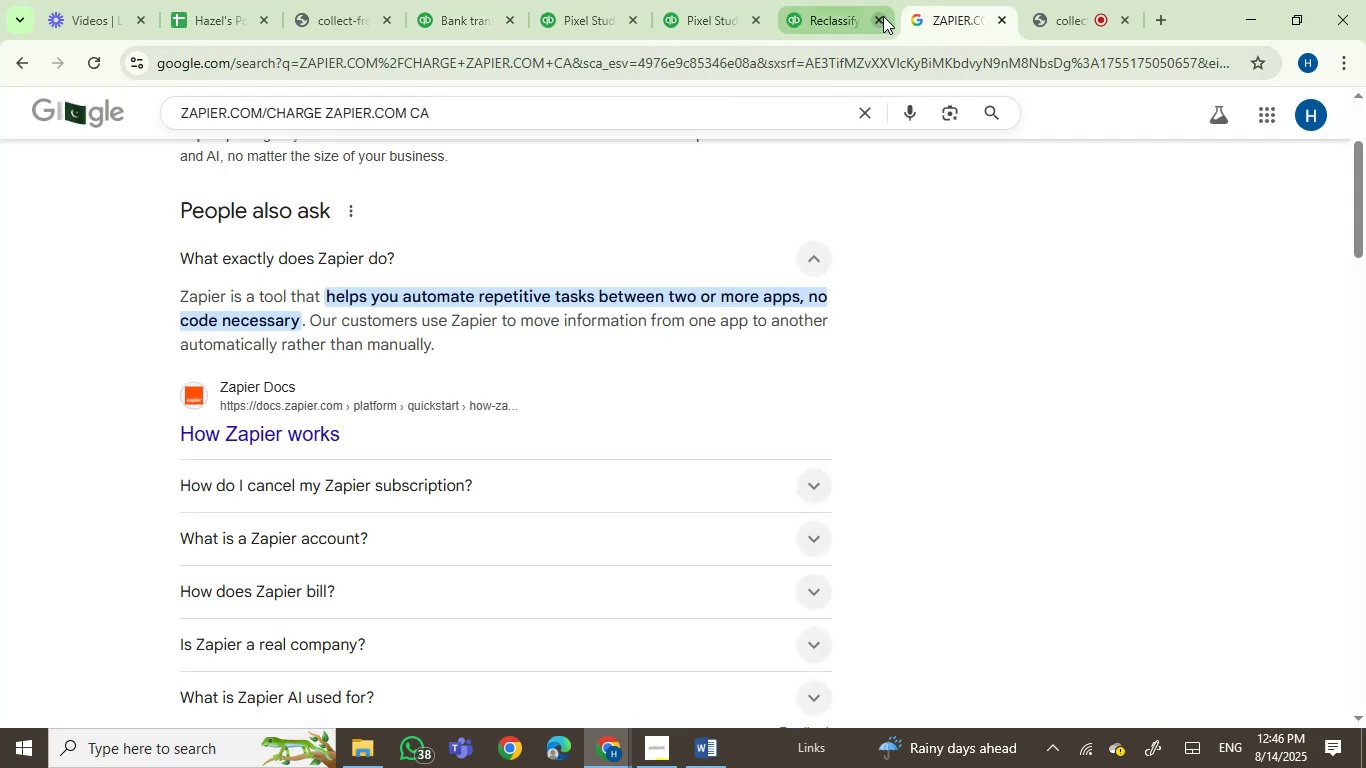 
left_click_drag(start_coordinate=[926, 9], to_coordinate=[566, 0])
 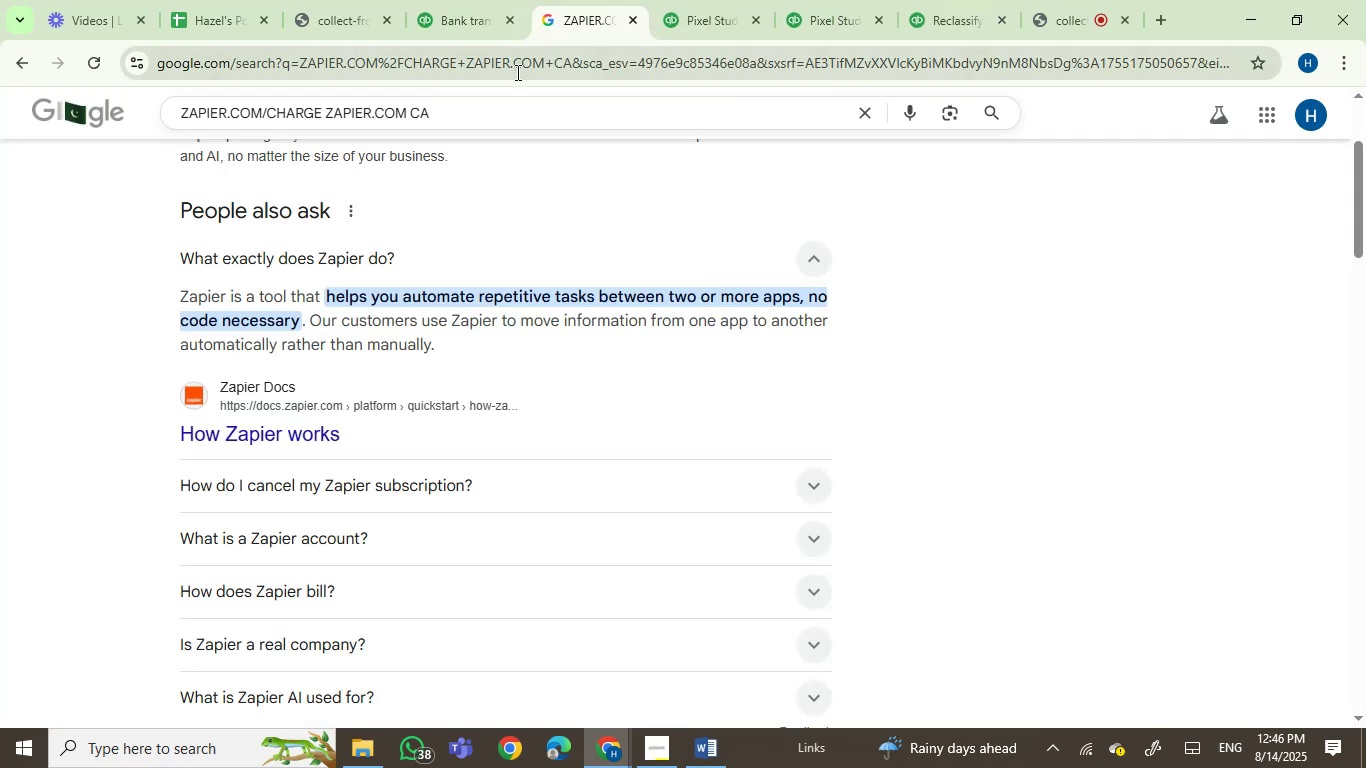 
left_click([516, 72])
 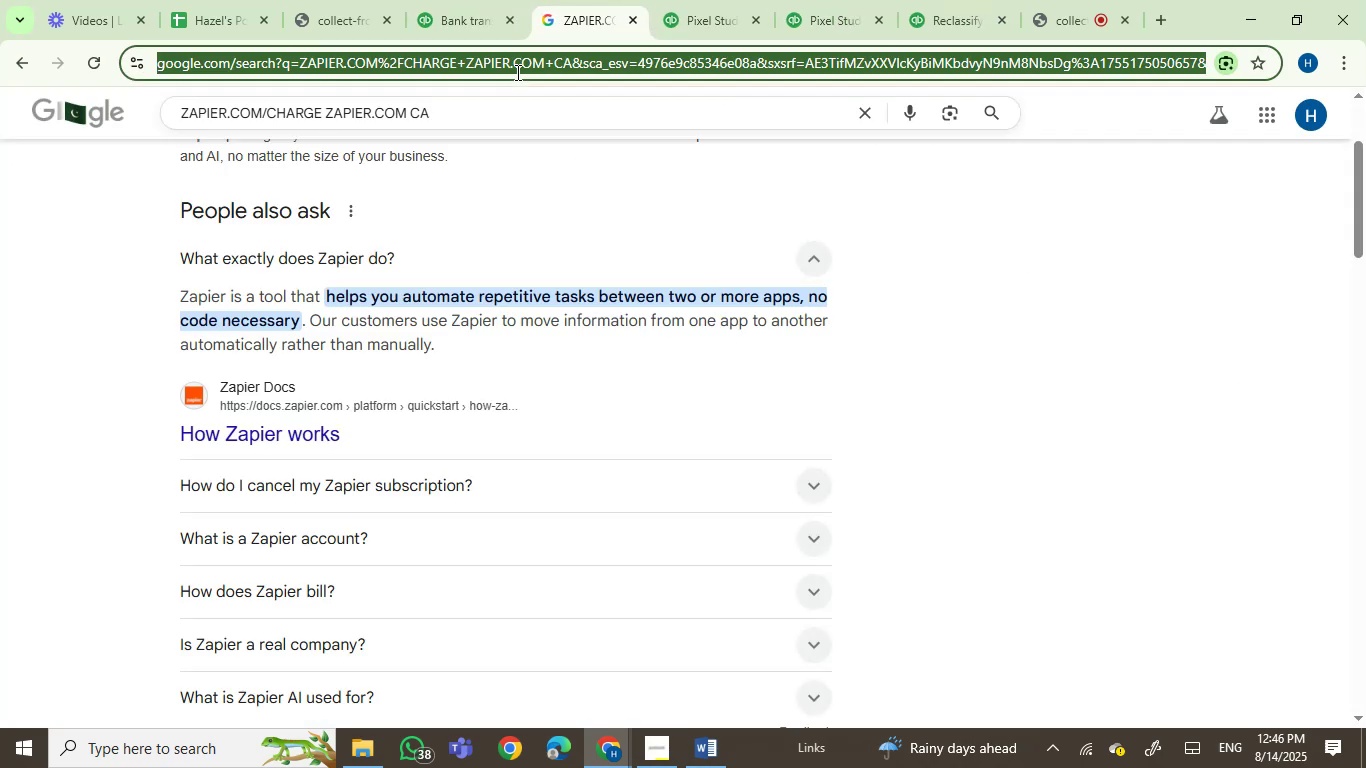 
key(Control+ControlLeft)
 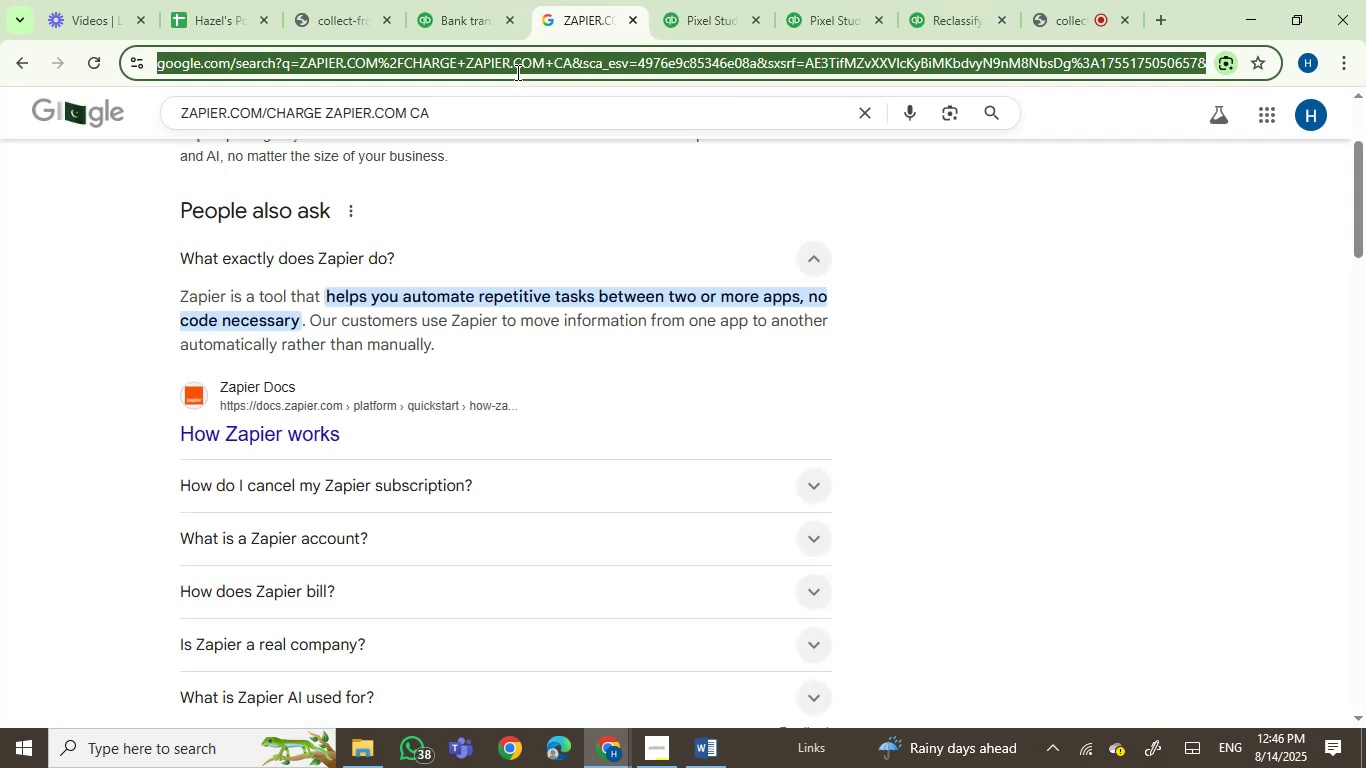 
key(Control+V)
 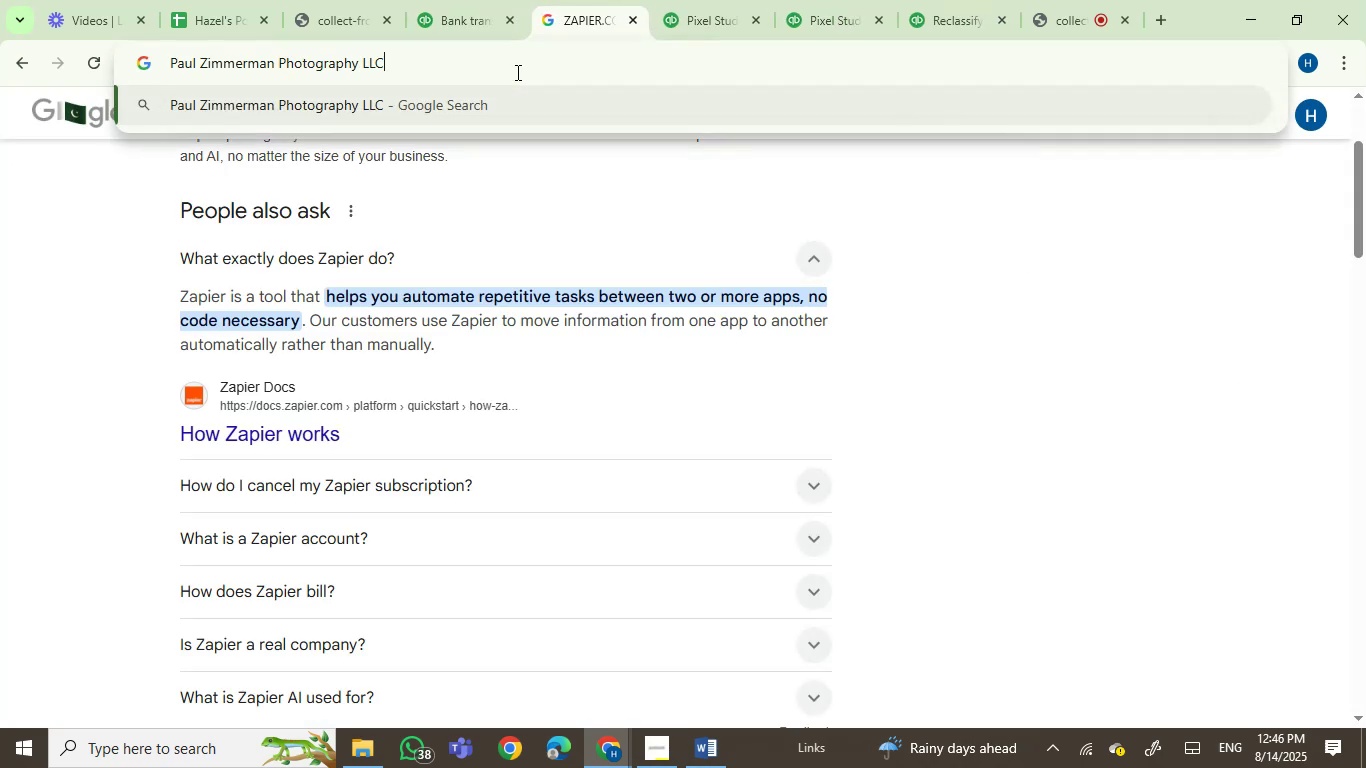 
key(Enter)
 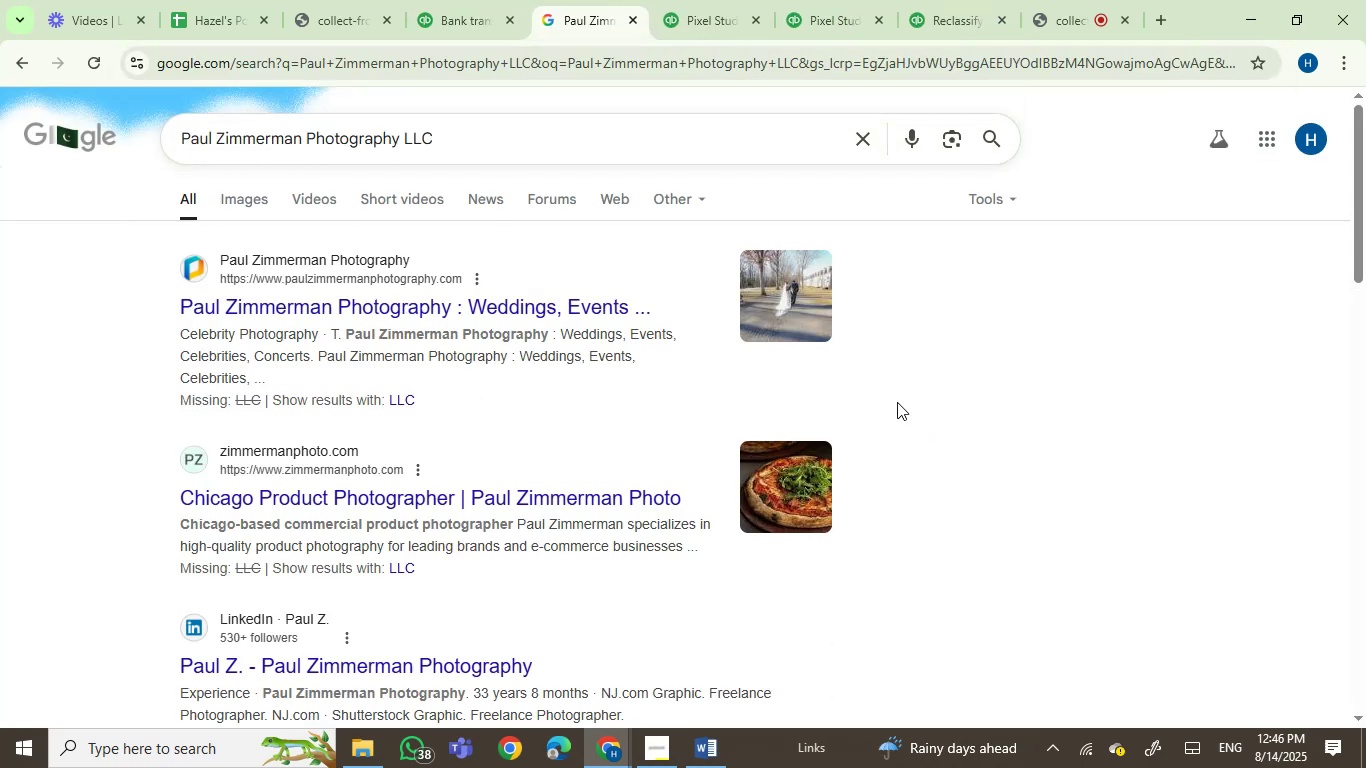 
left_click([463, 2])
 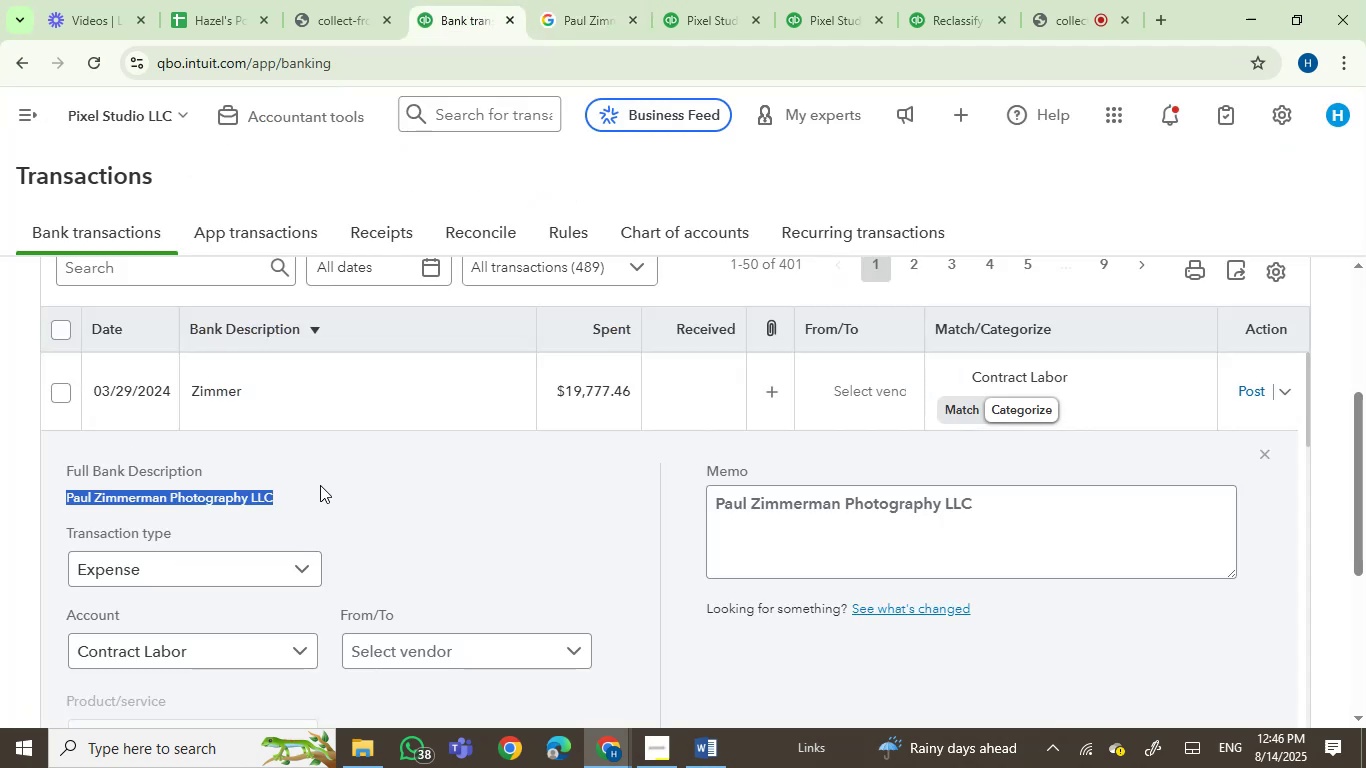 
key(Control+C)
 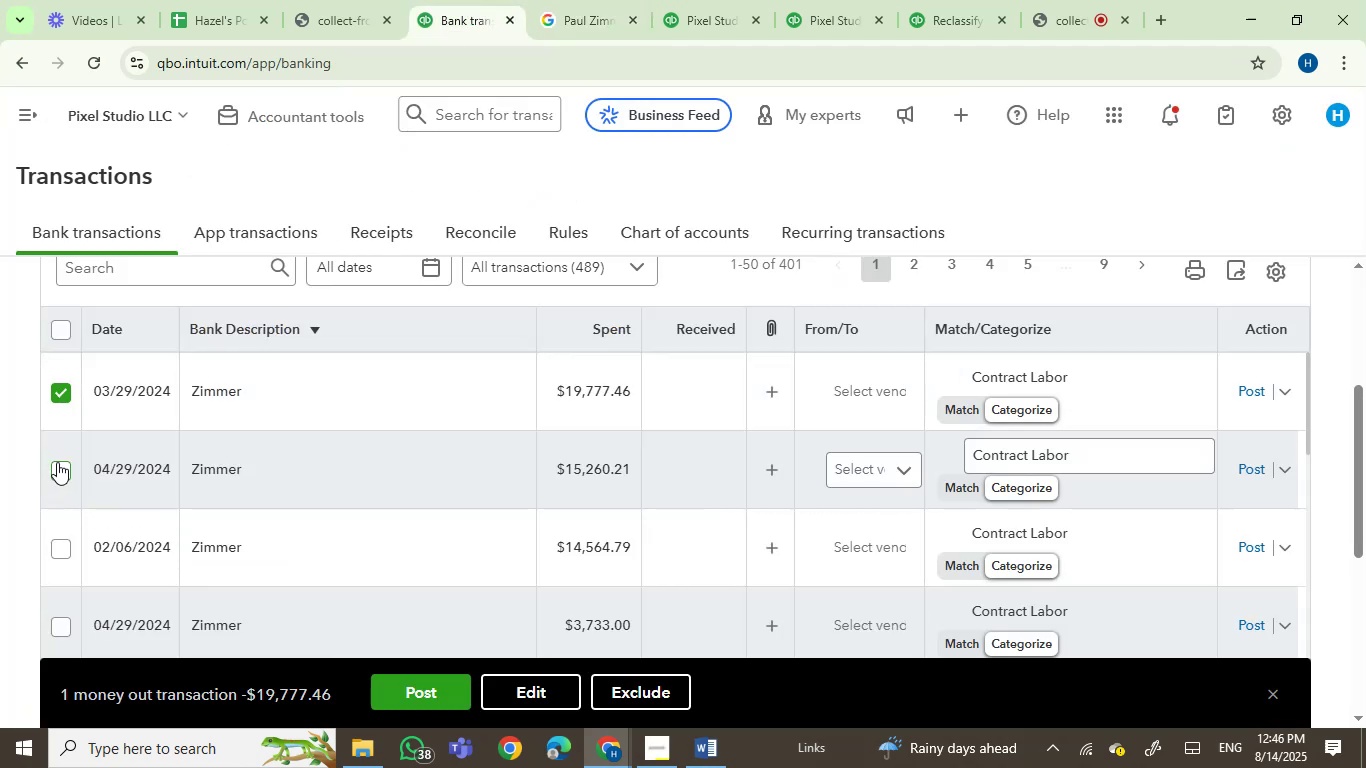 
left_click([60, 546])
 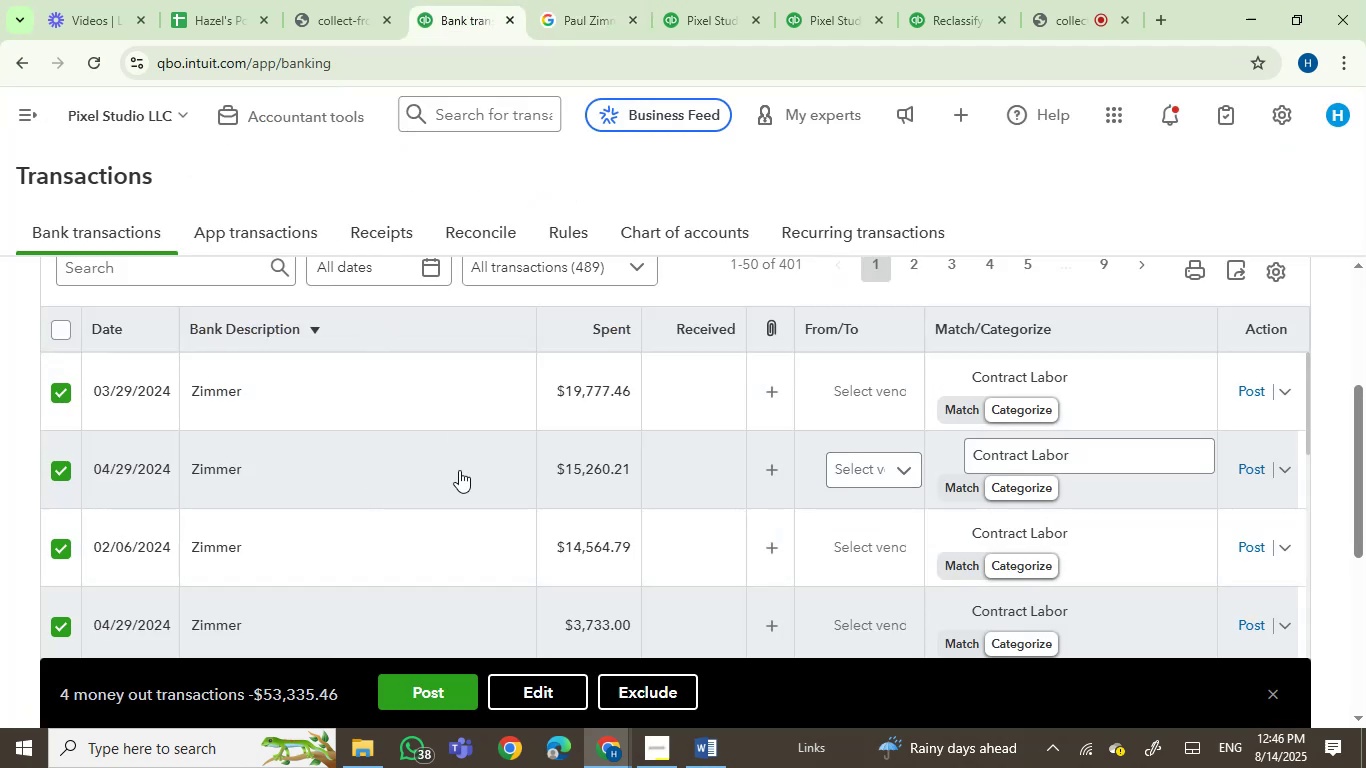 
wait(5.44)
 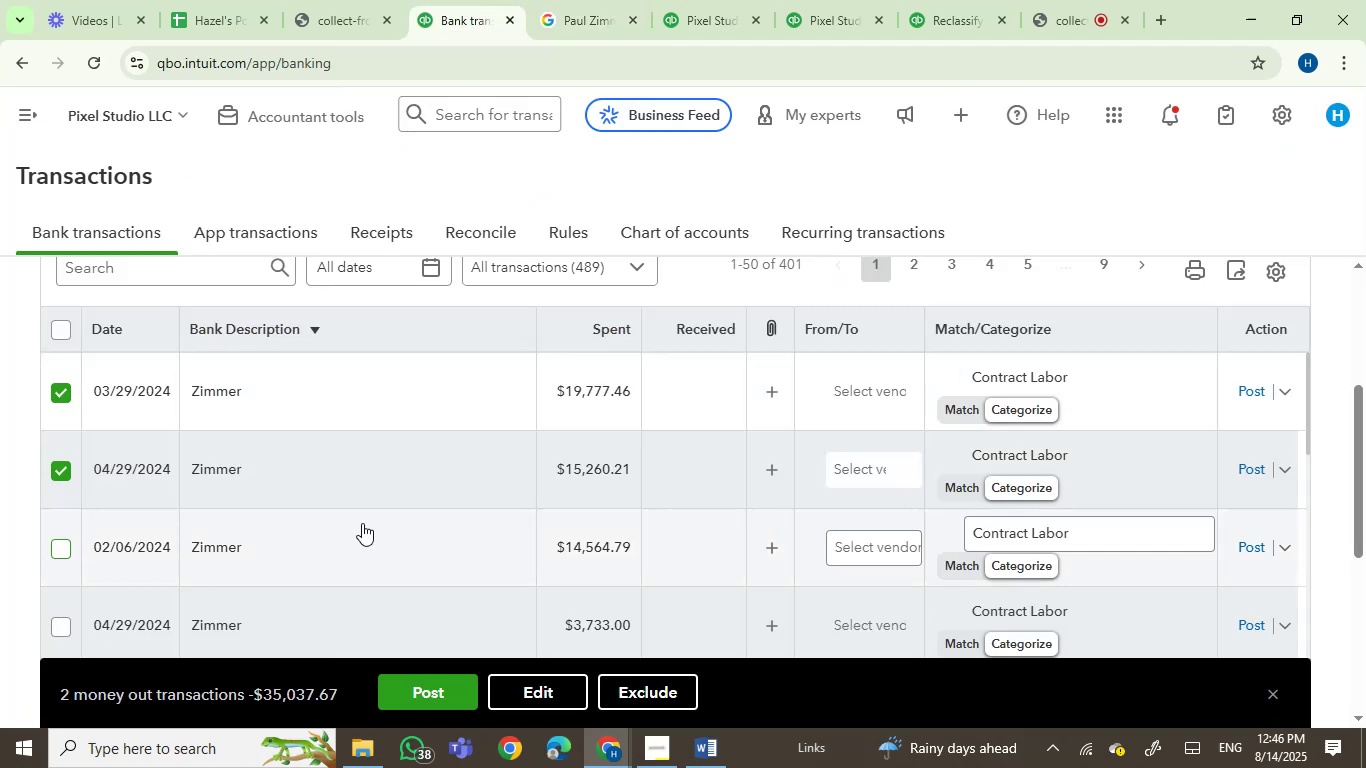 
left_click_drag(start_coordinate=[1365, 498], to_coordinate=[1365, 593])
 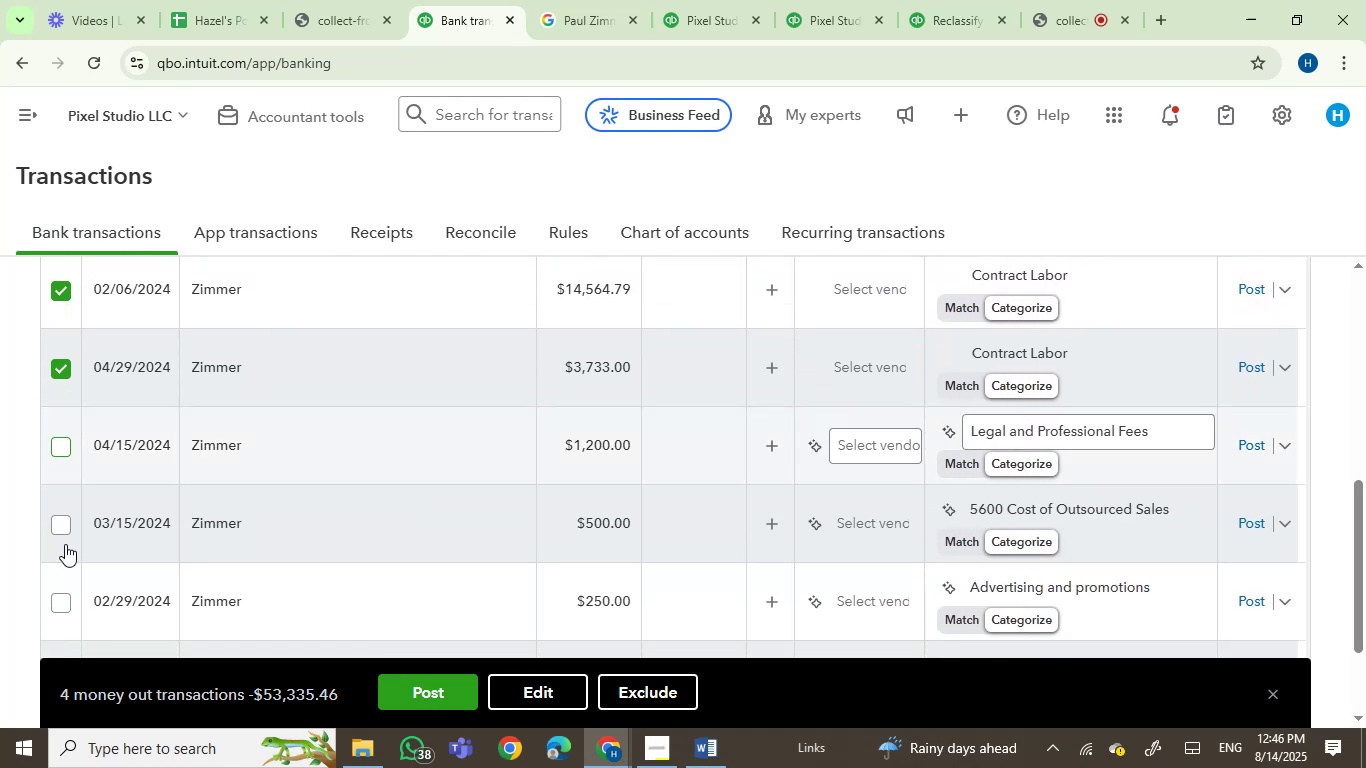 
left_click([65, 535])
 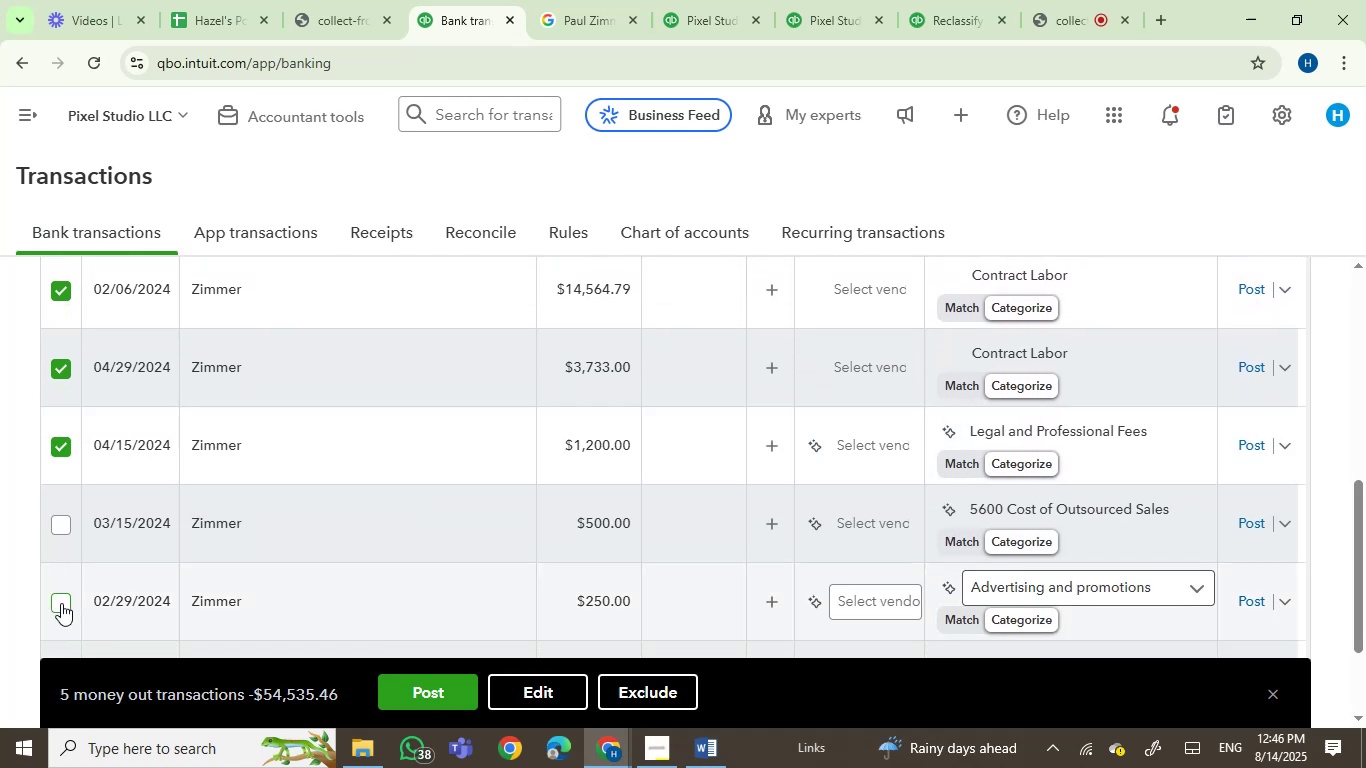 
left_click([59, 607])
 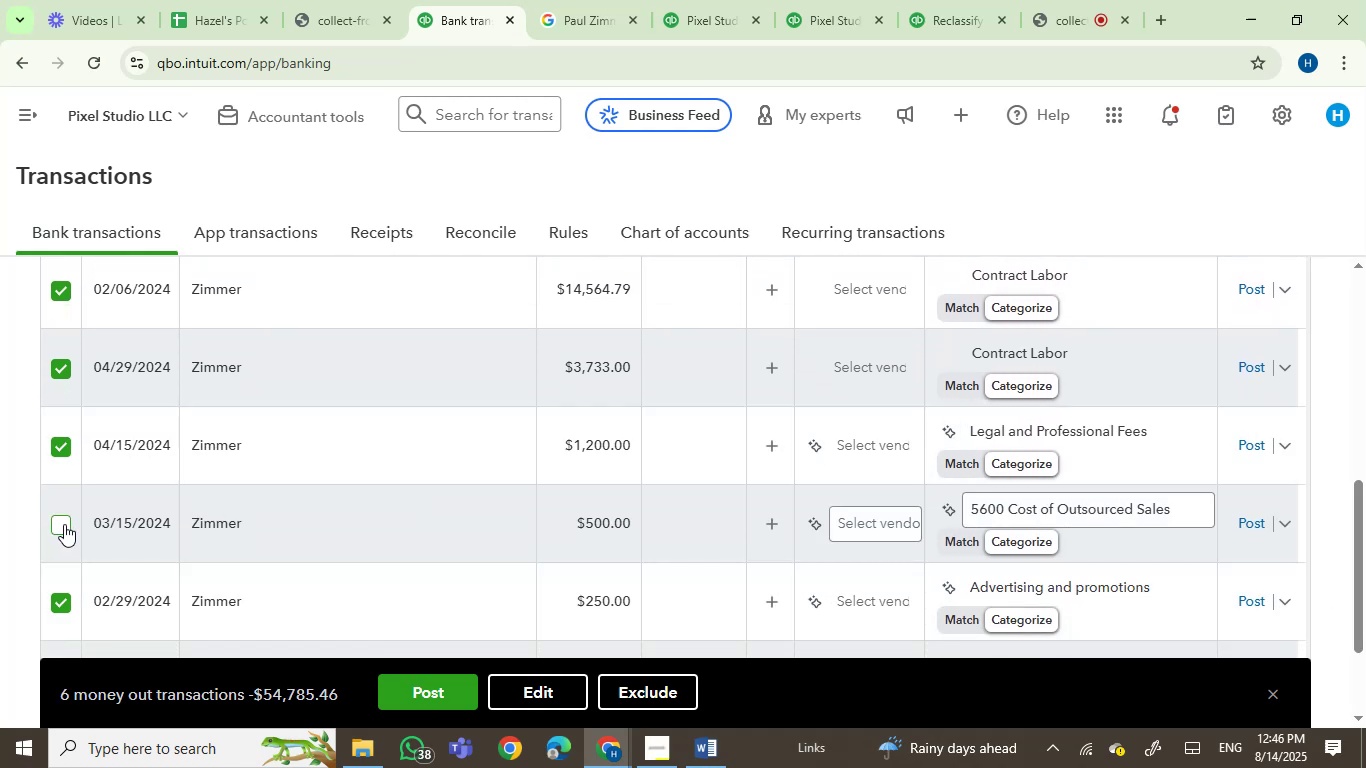 
left_click([68, 520])
 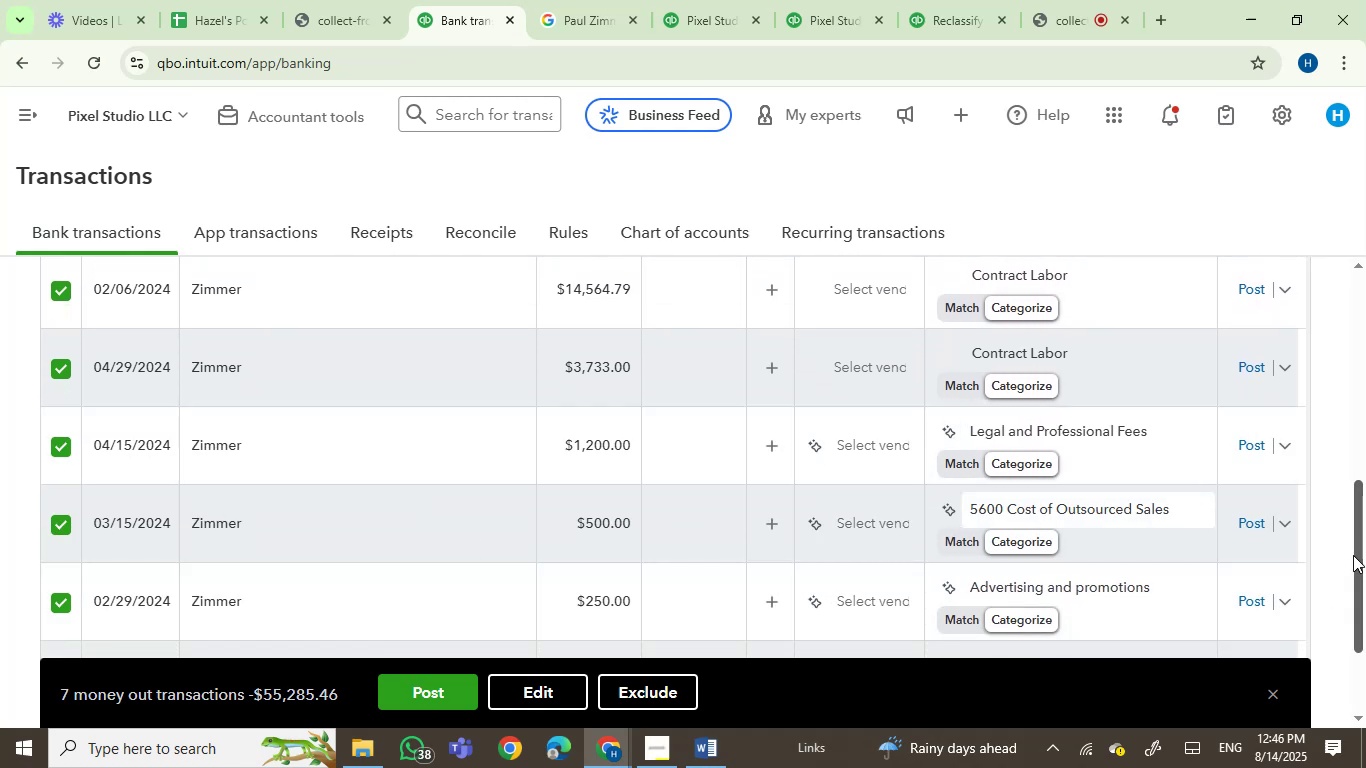 
left_click_drag(start_coordinate=[1358, 554], to_coordinate=[1365, 652])
 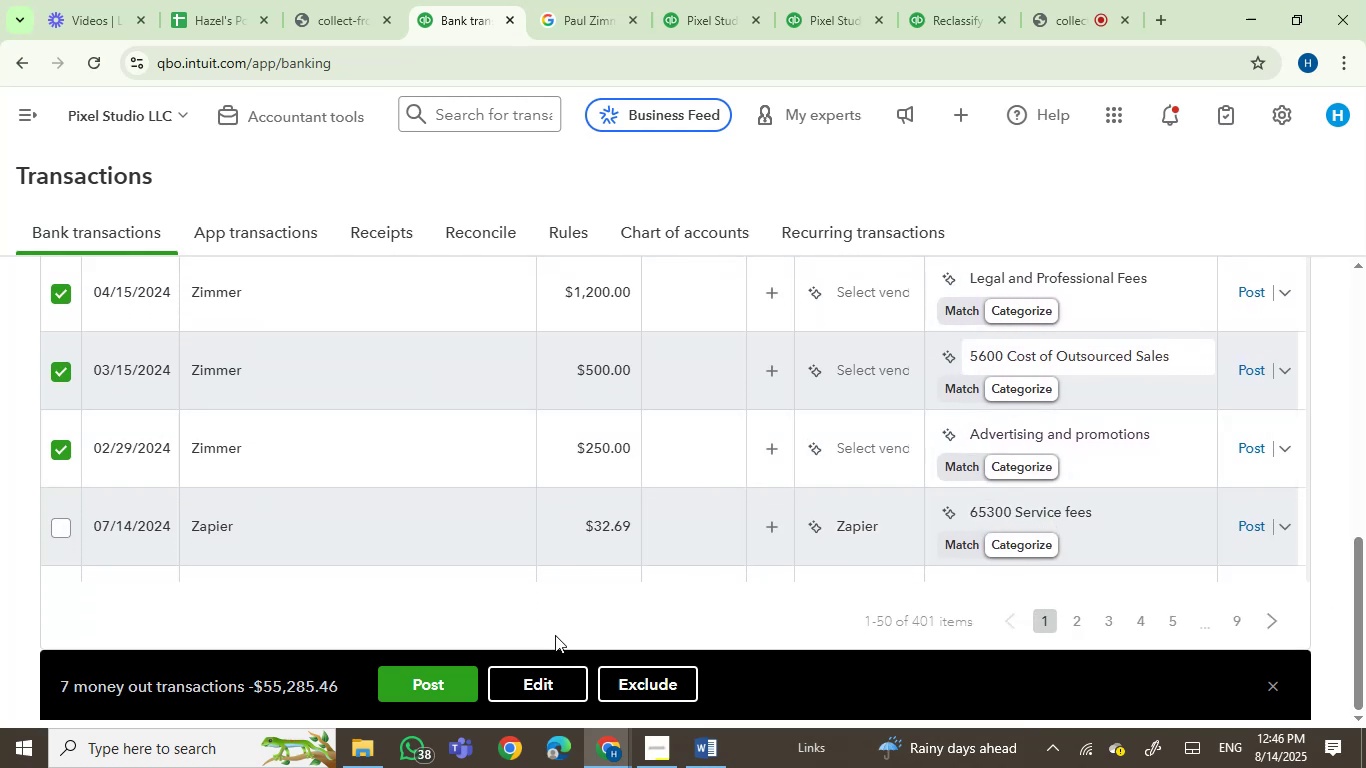 
left_click([535, 686])
 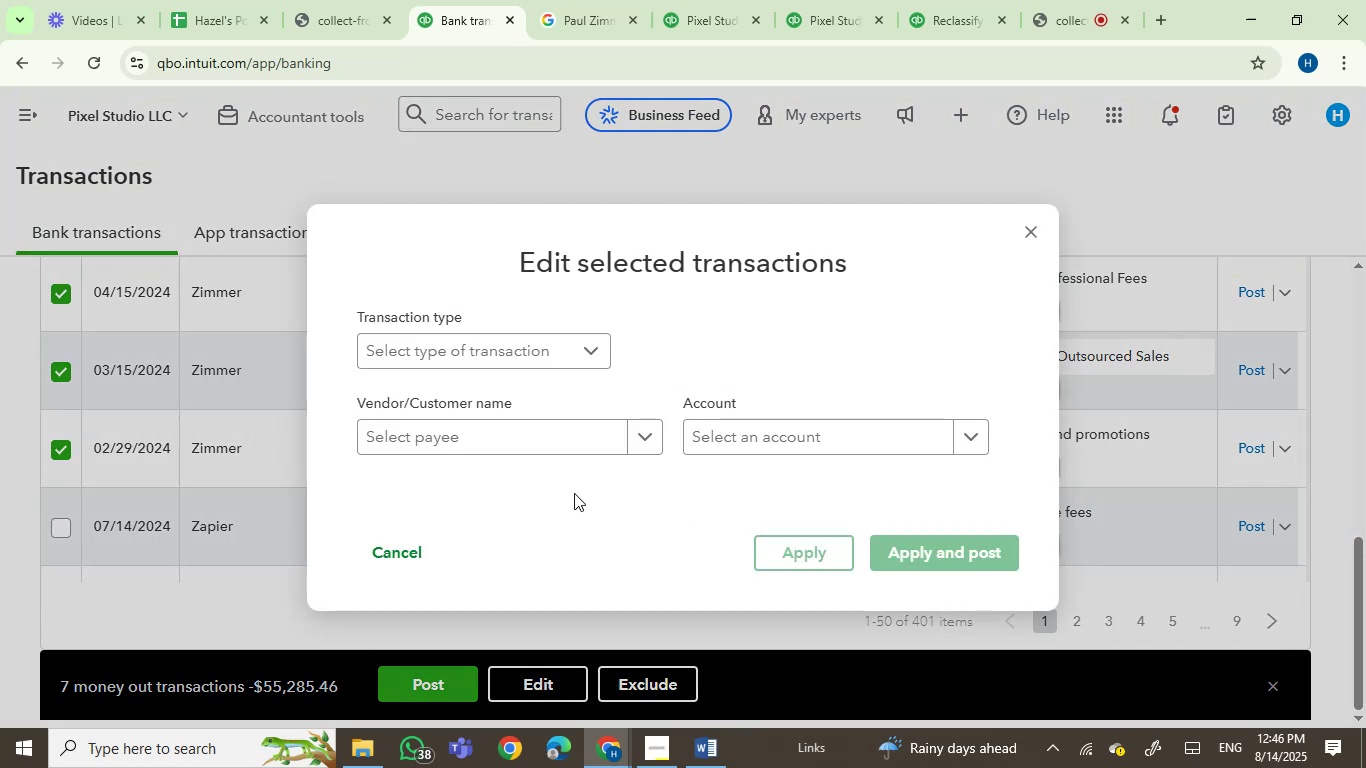 
left_click([561, 444])
 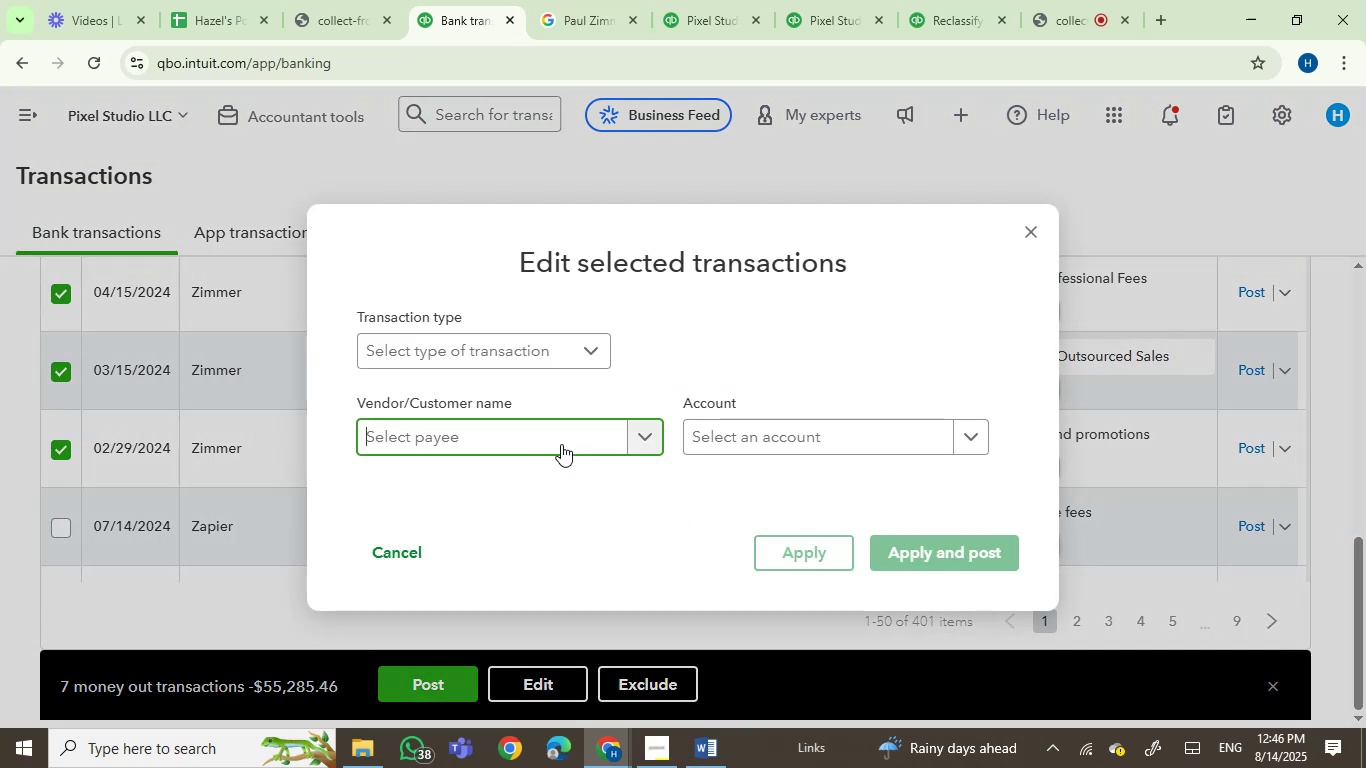 
key(Control+V)
 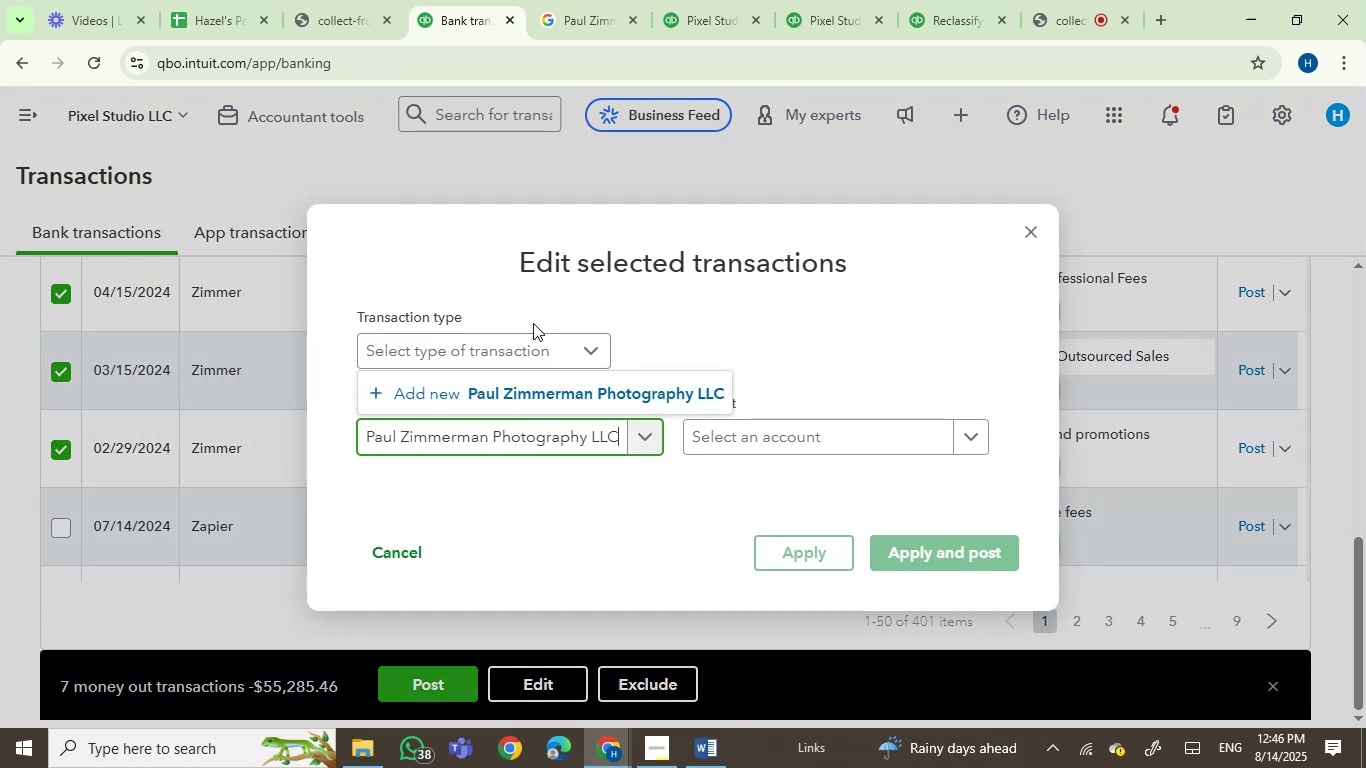 
left_click([508, 398])
 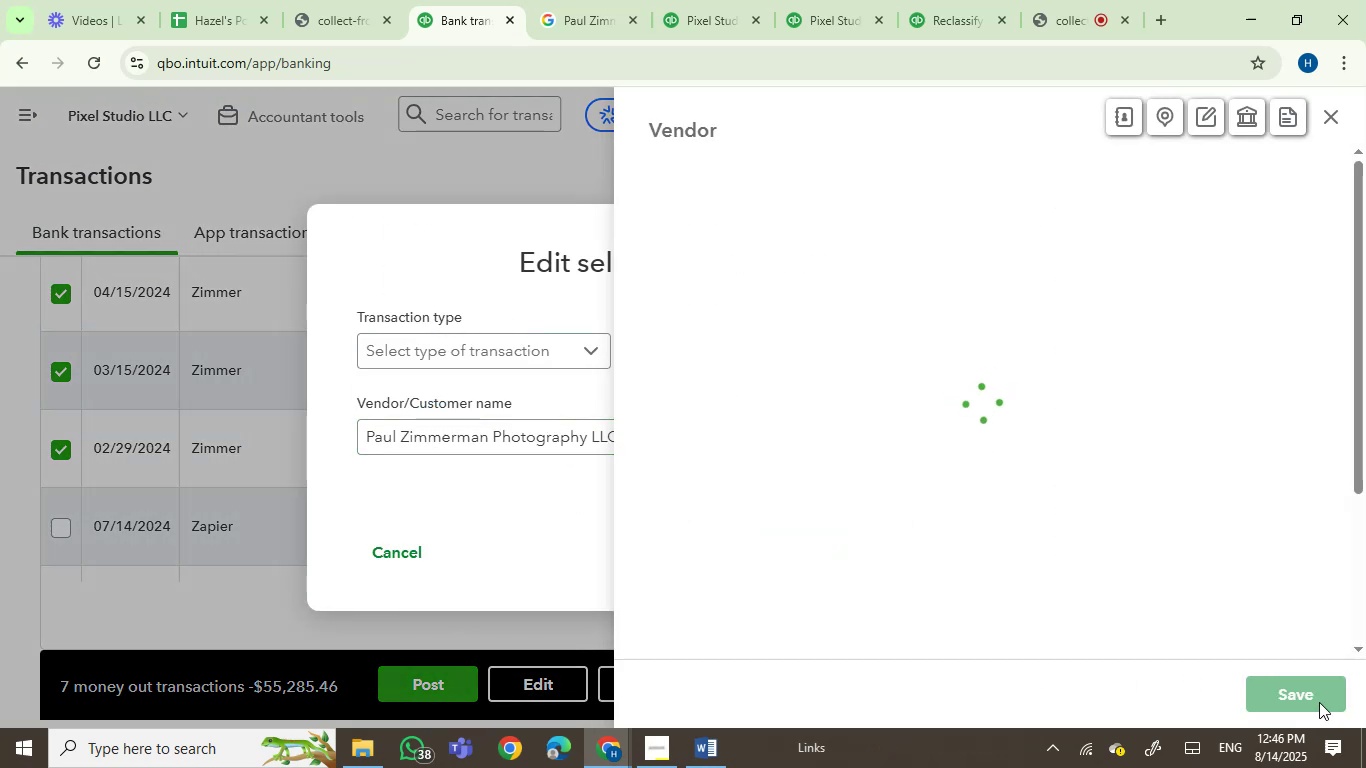 
left_click([1309, 699])
 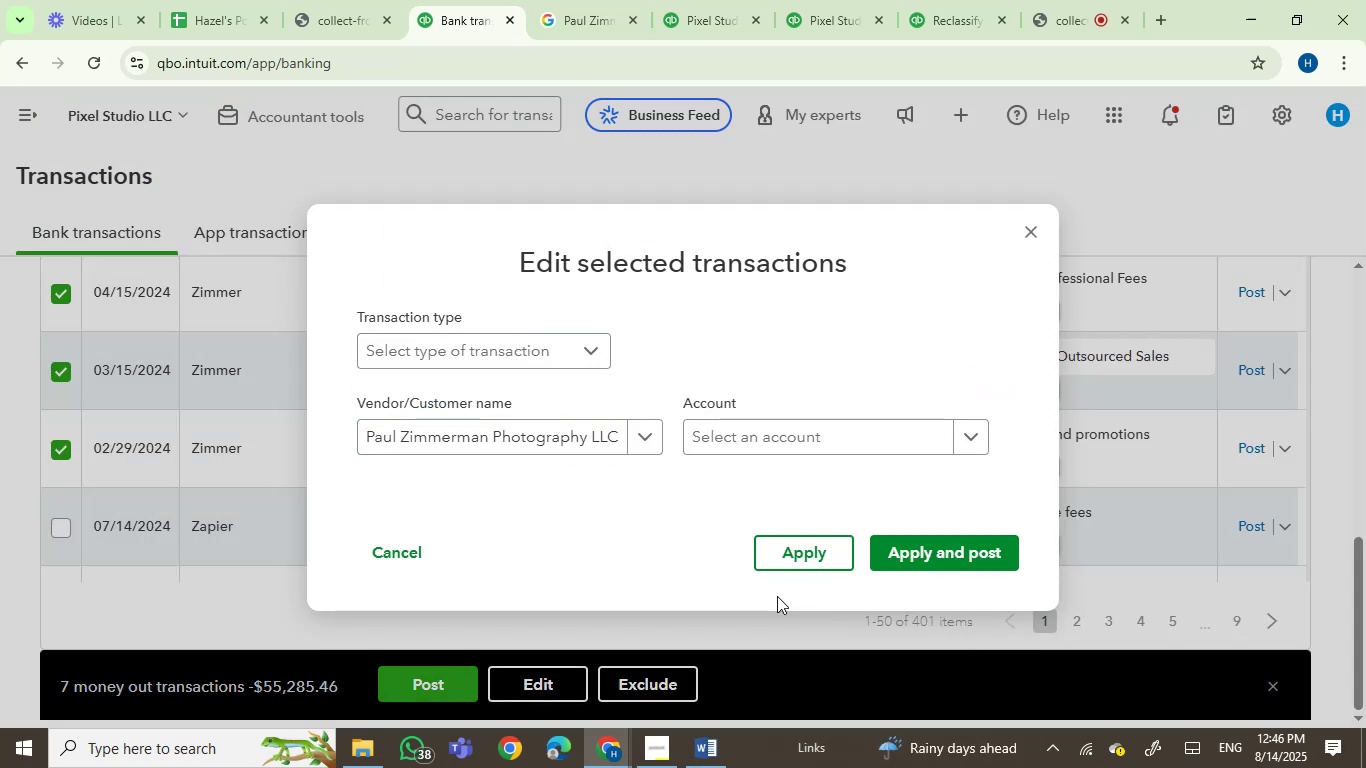 
left_click([723, 431])
 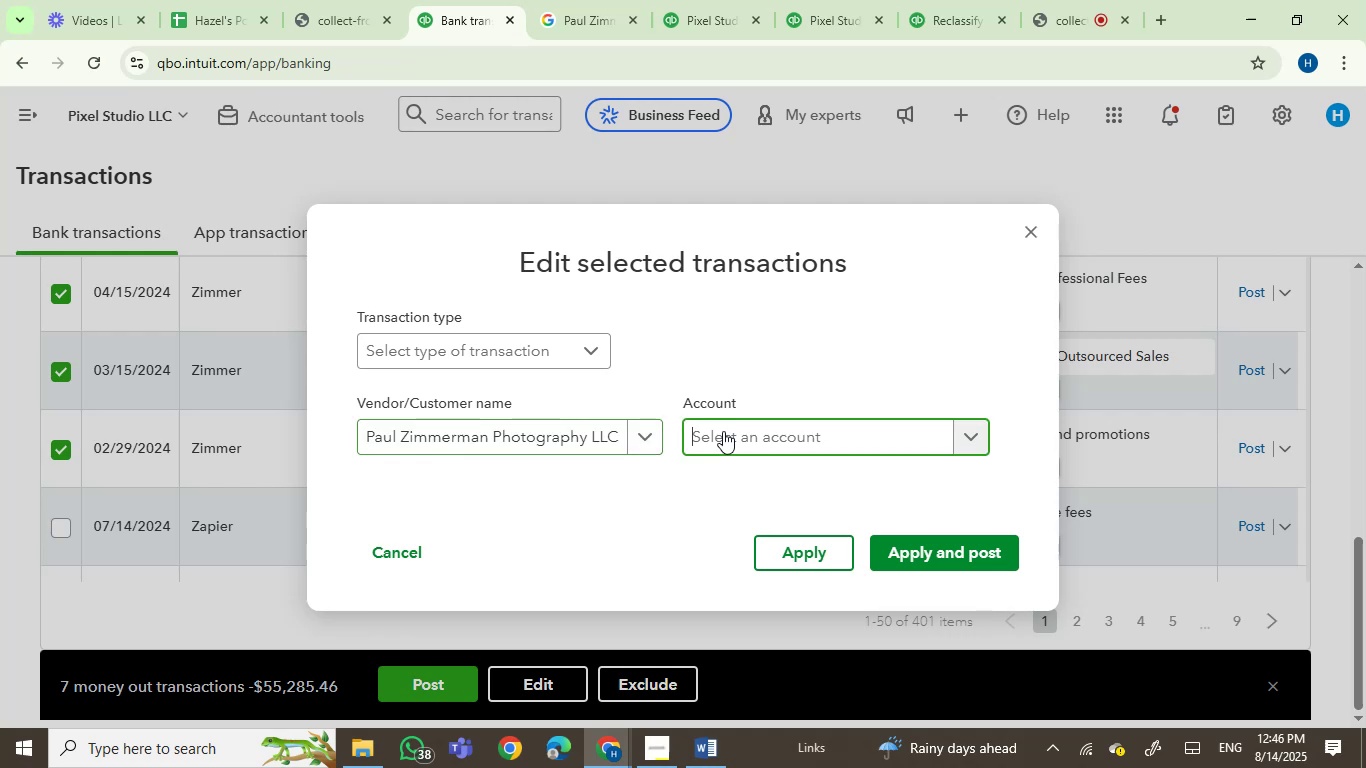 
key(Control+V)
 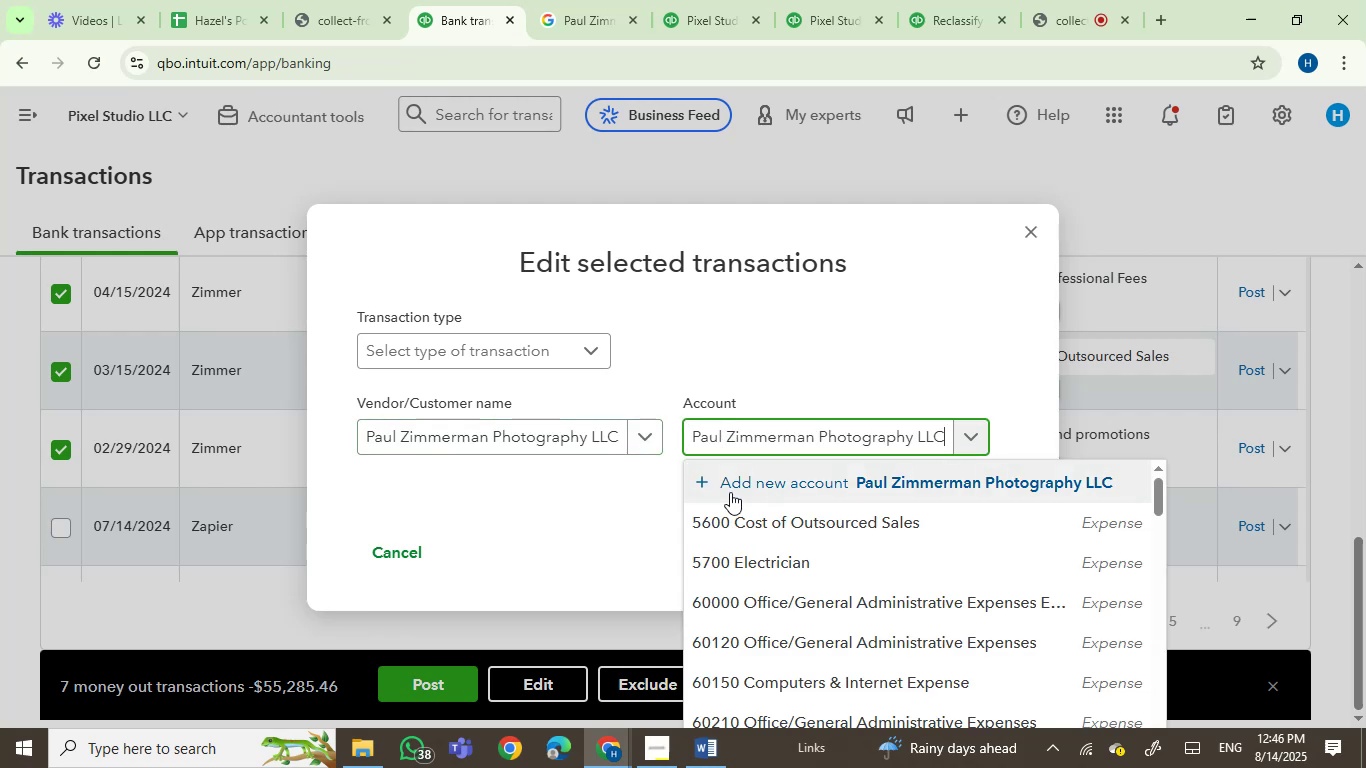 
key(Control+A)
 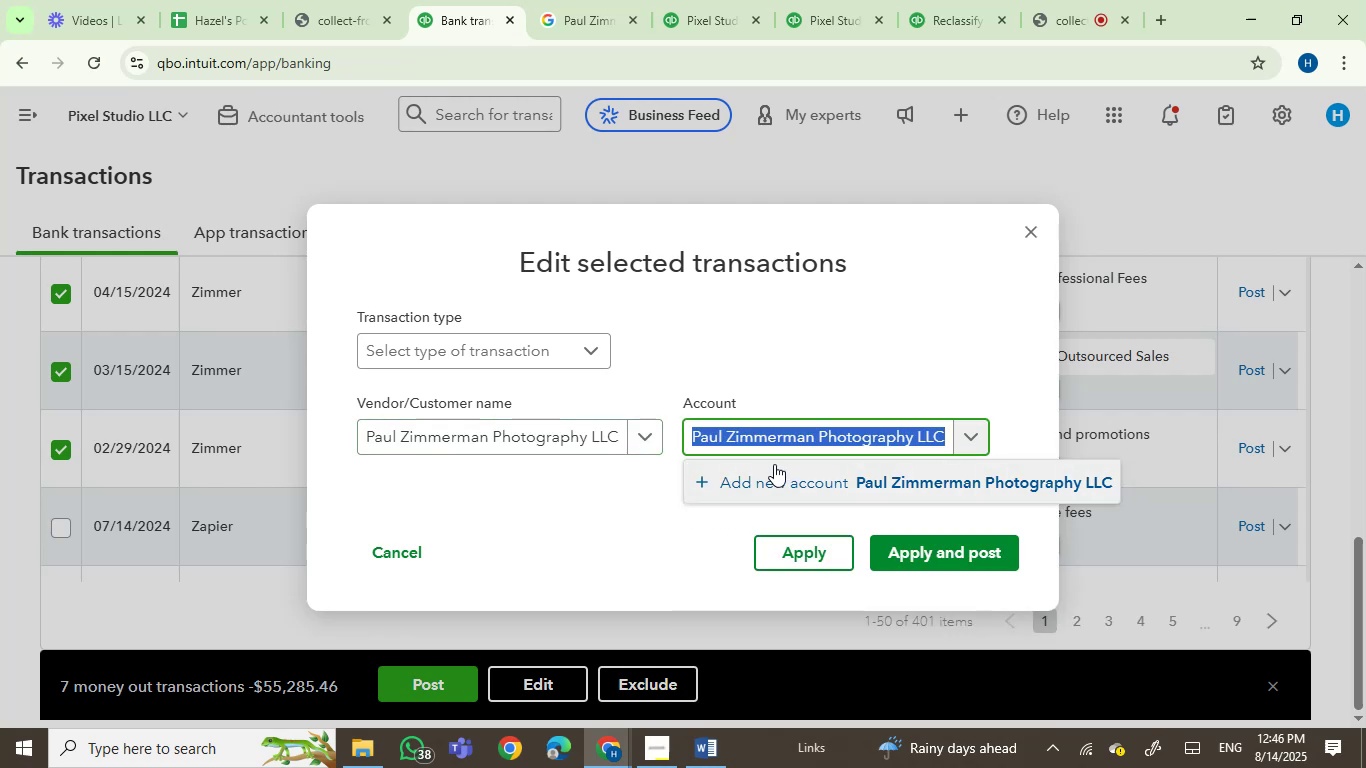 
key(Backspace)
type(contra)
 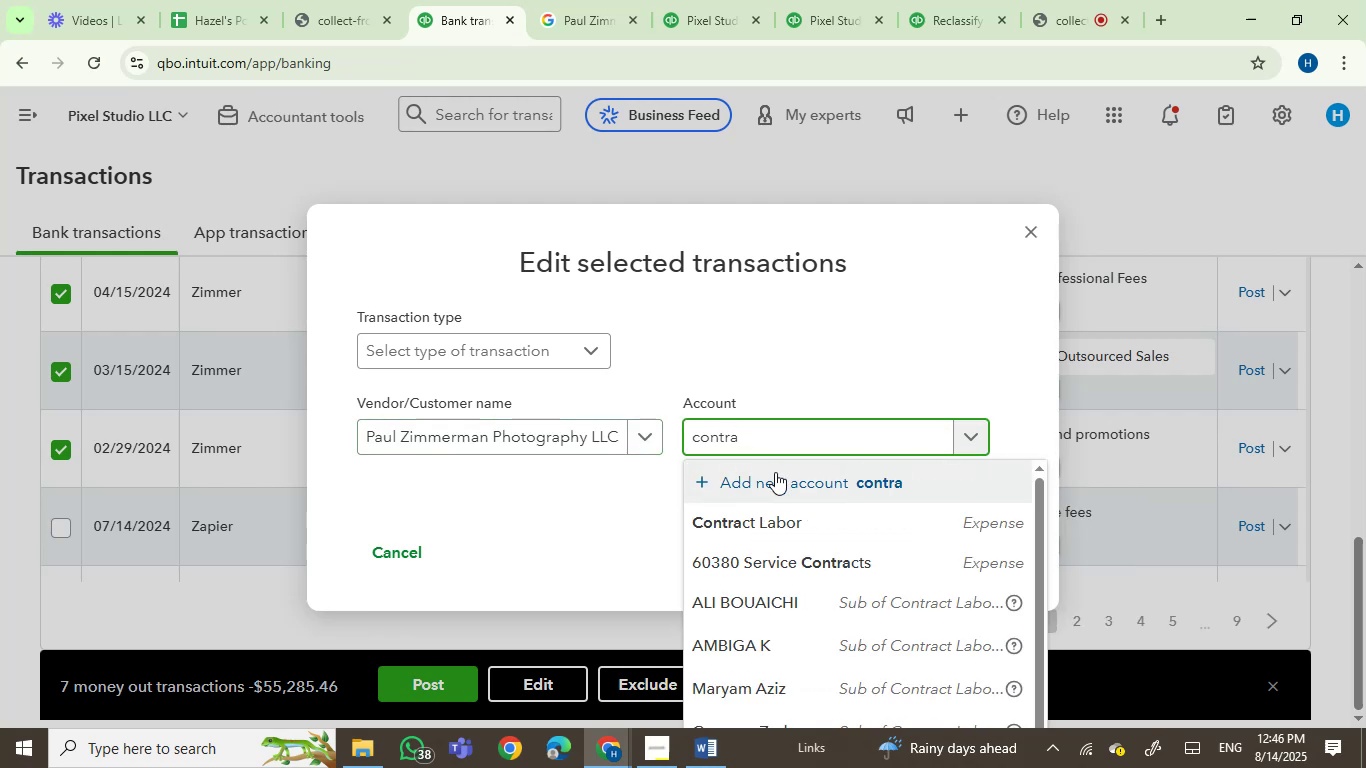 
left_click([776, 522])
 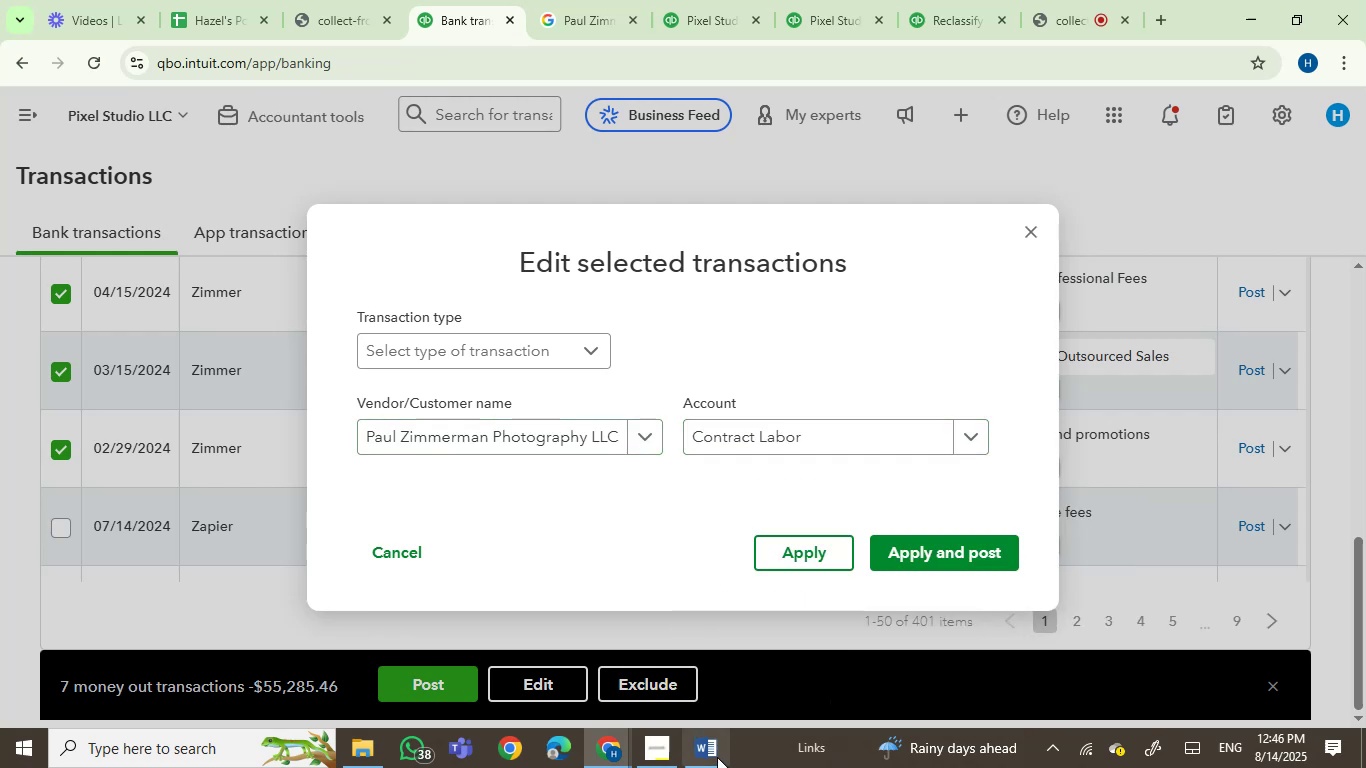 
left_click([706, 755])
 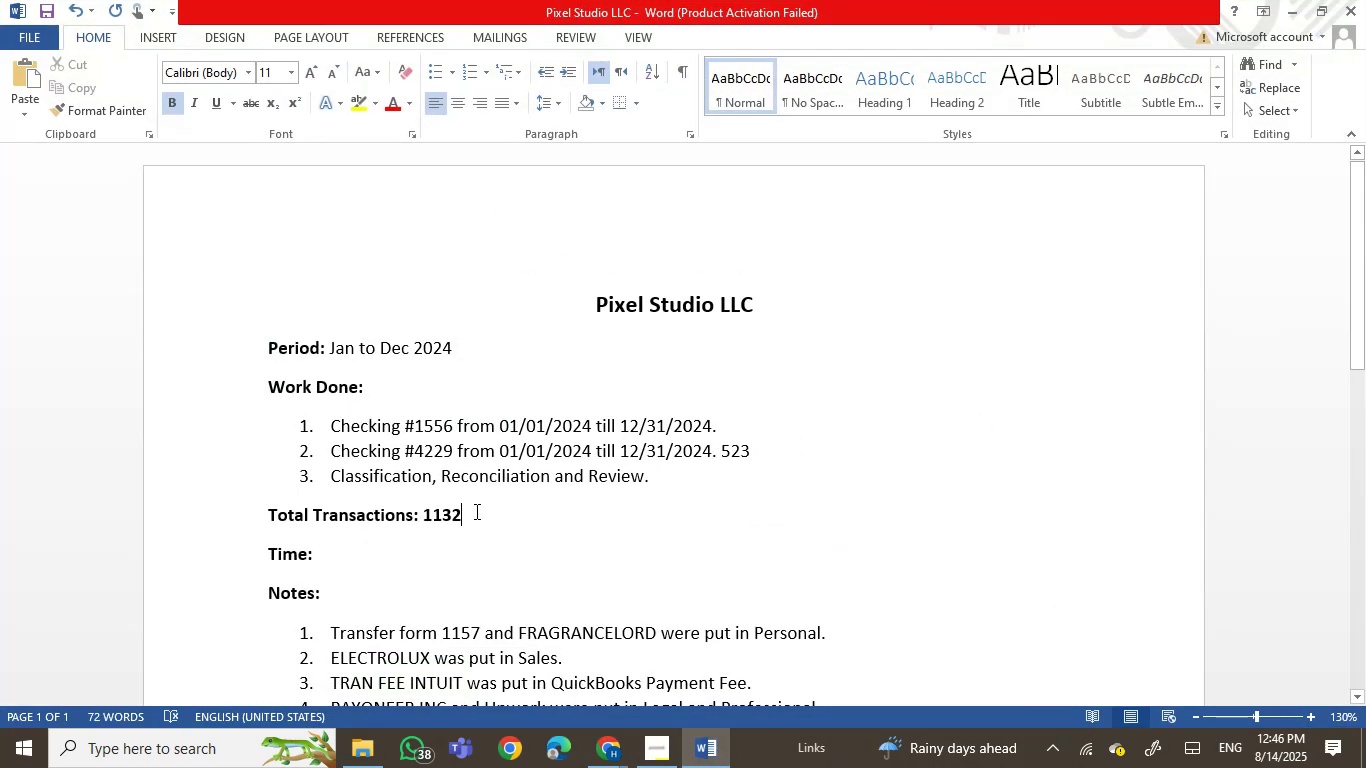 
scroll: coordinate [690, 593], scroll_direction: down, amount: 2.0
 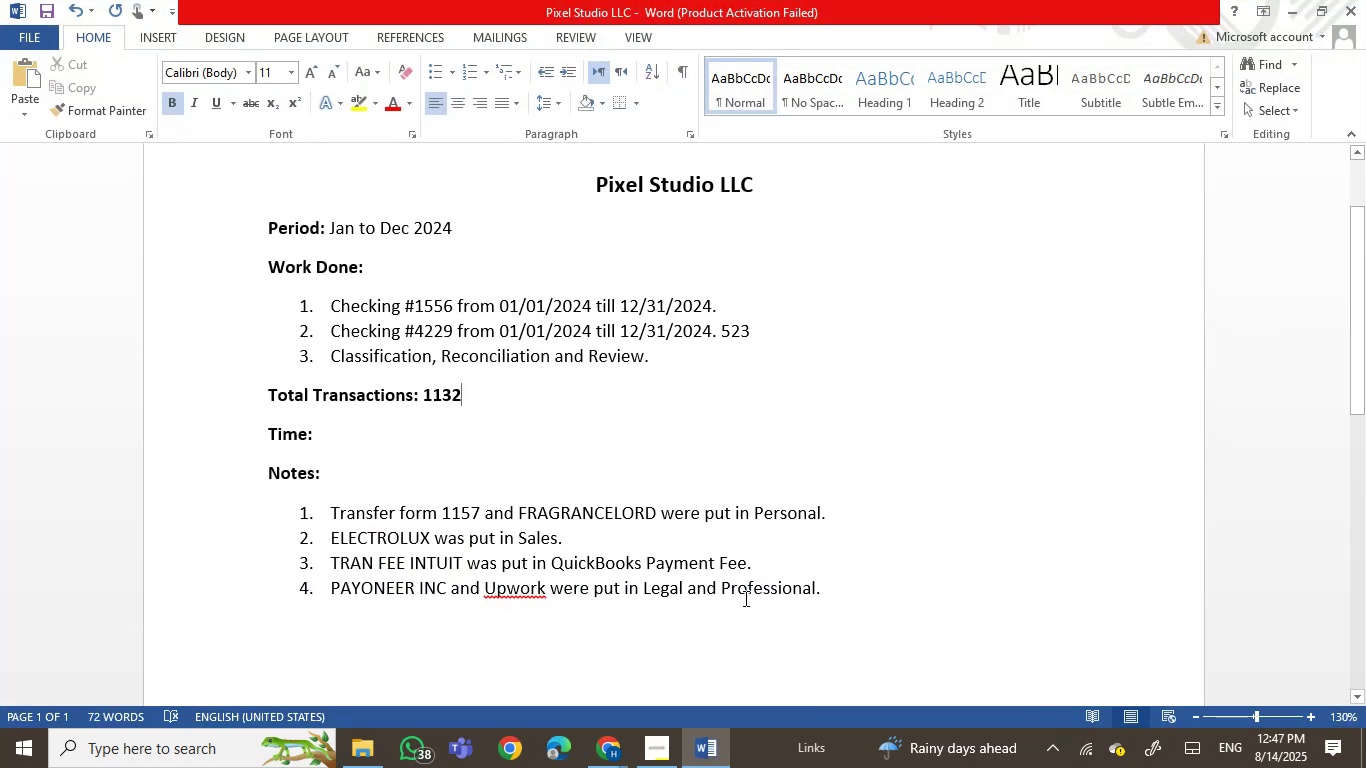 
left_click([827, 597])
 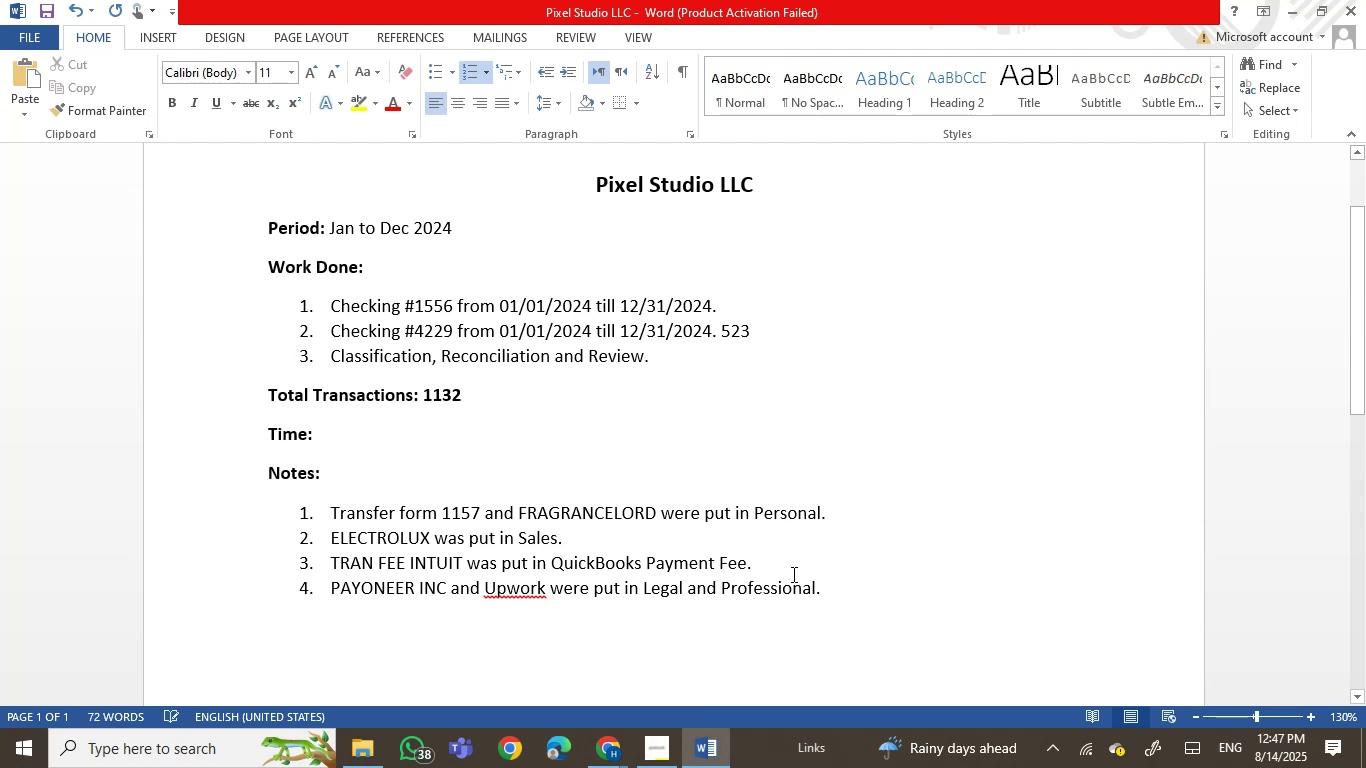 
left_click([776, 566])
 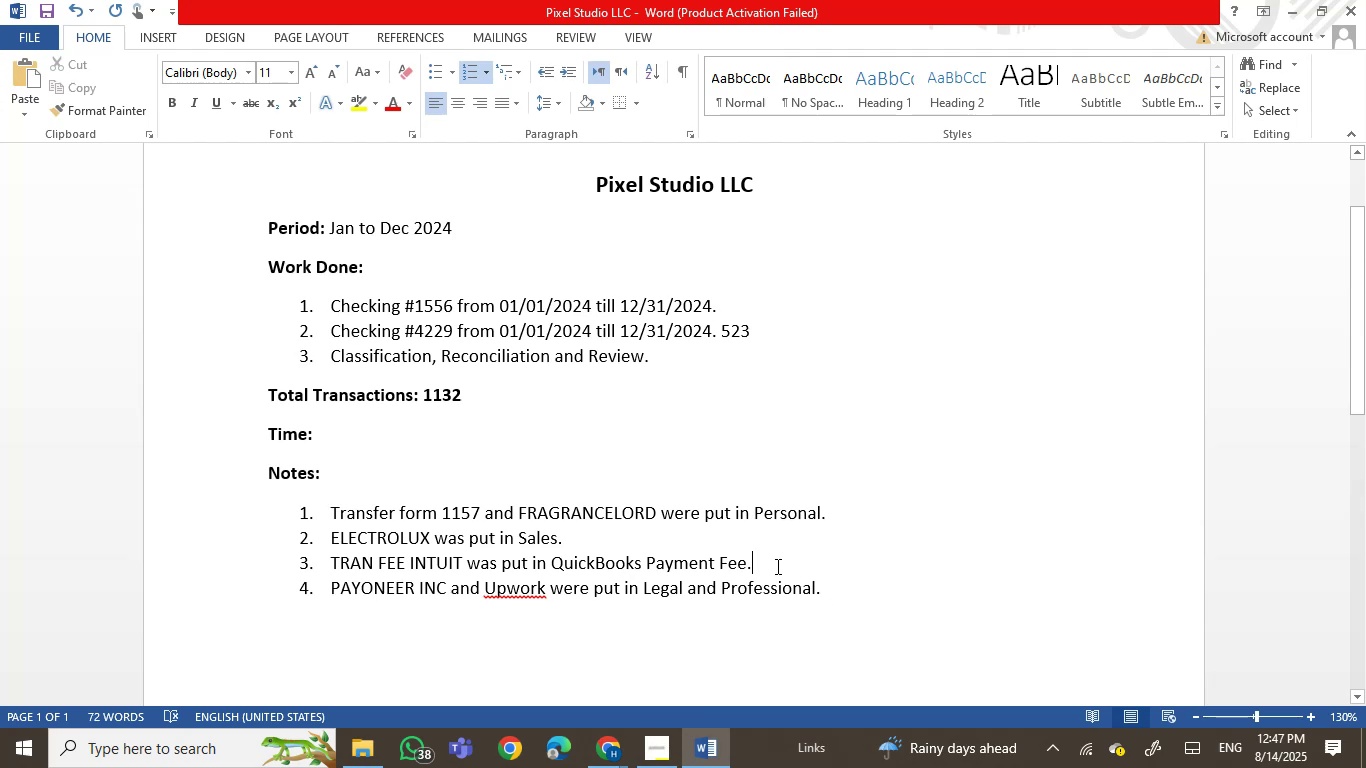 
key(Enter)
 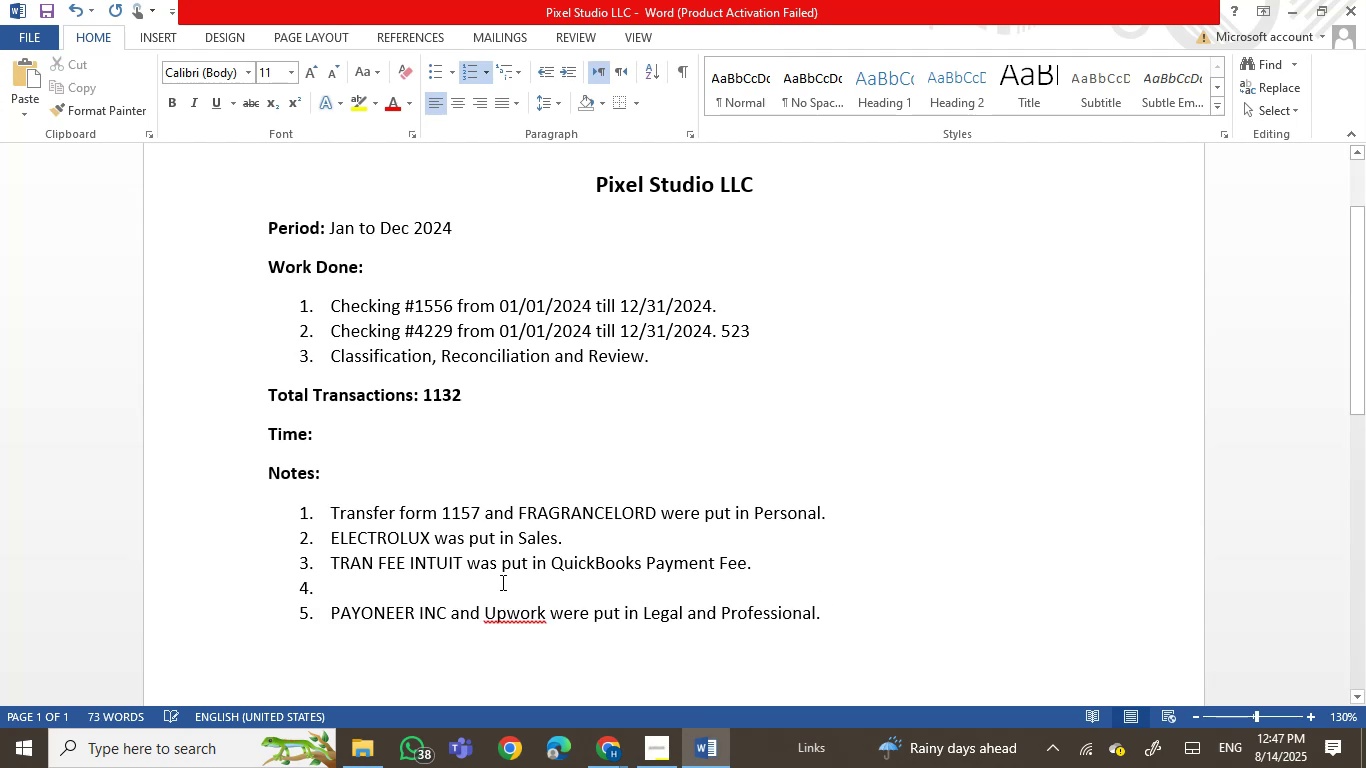 
key(Control+Z)
 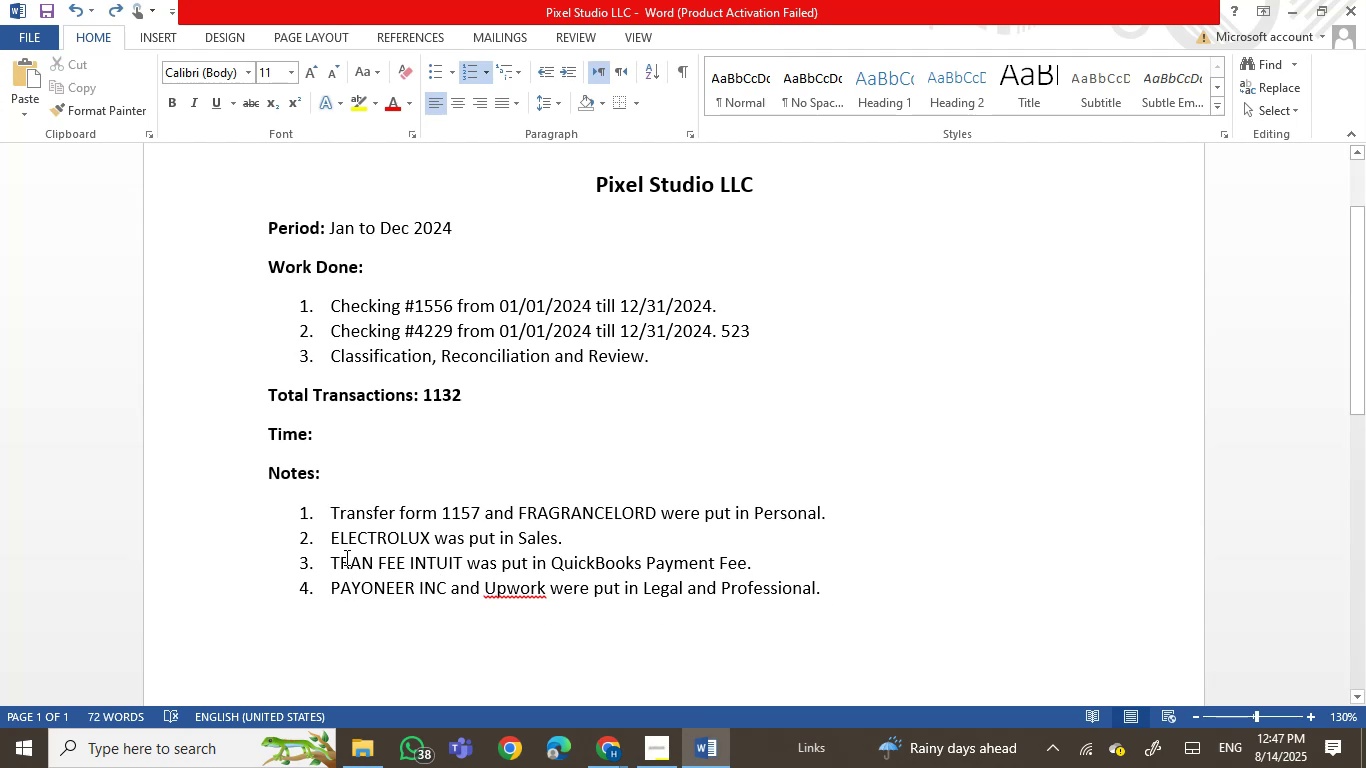 
left_click([329, 560])
 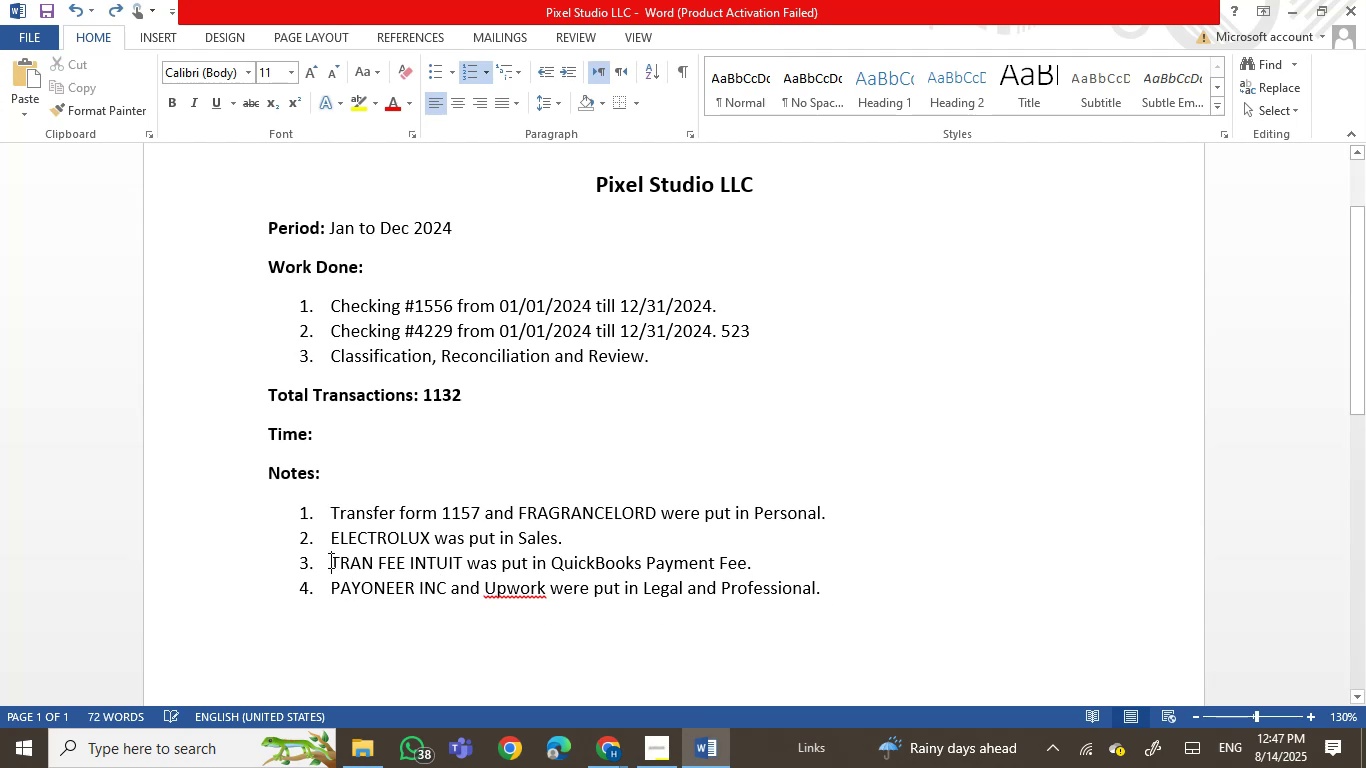 
key(Enter)
 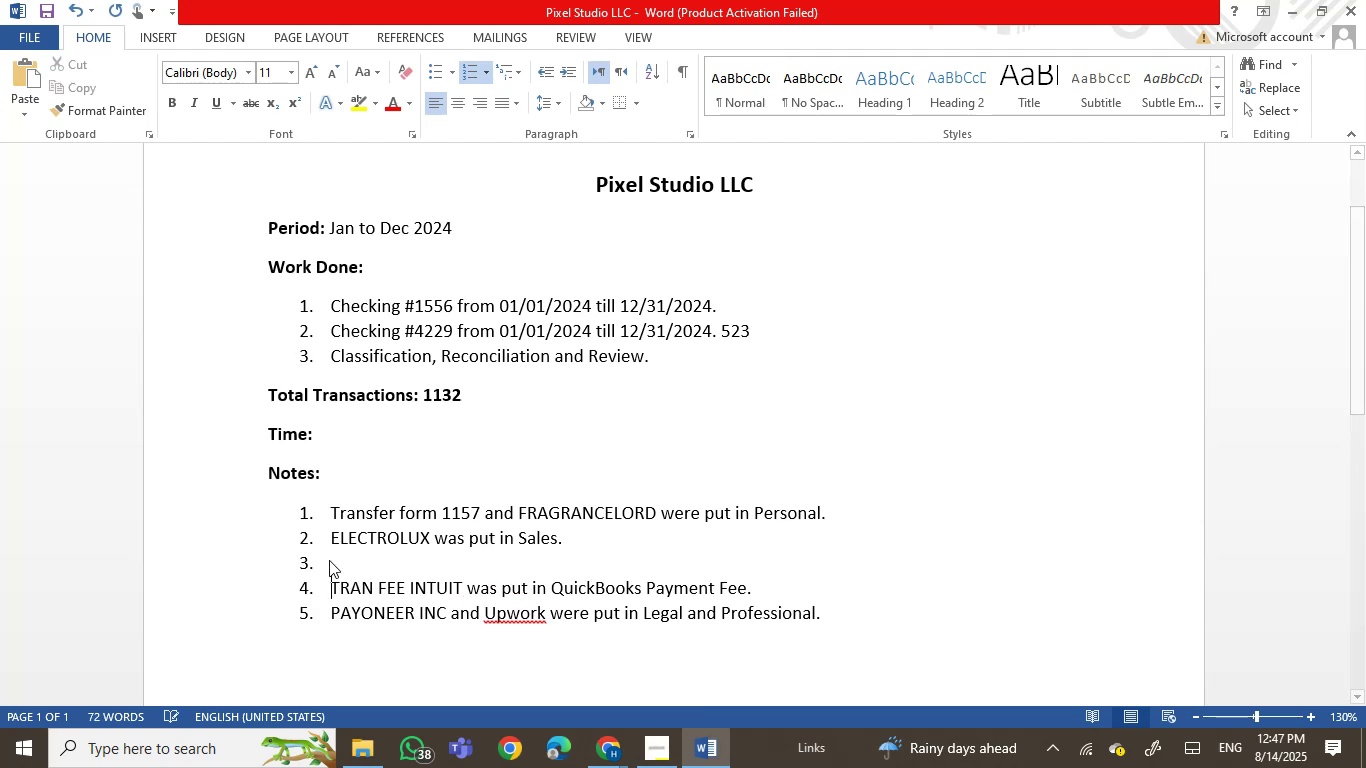 
key(ArrowUp)
 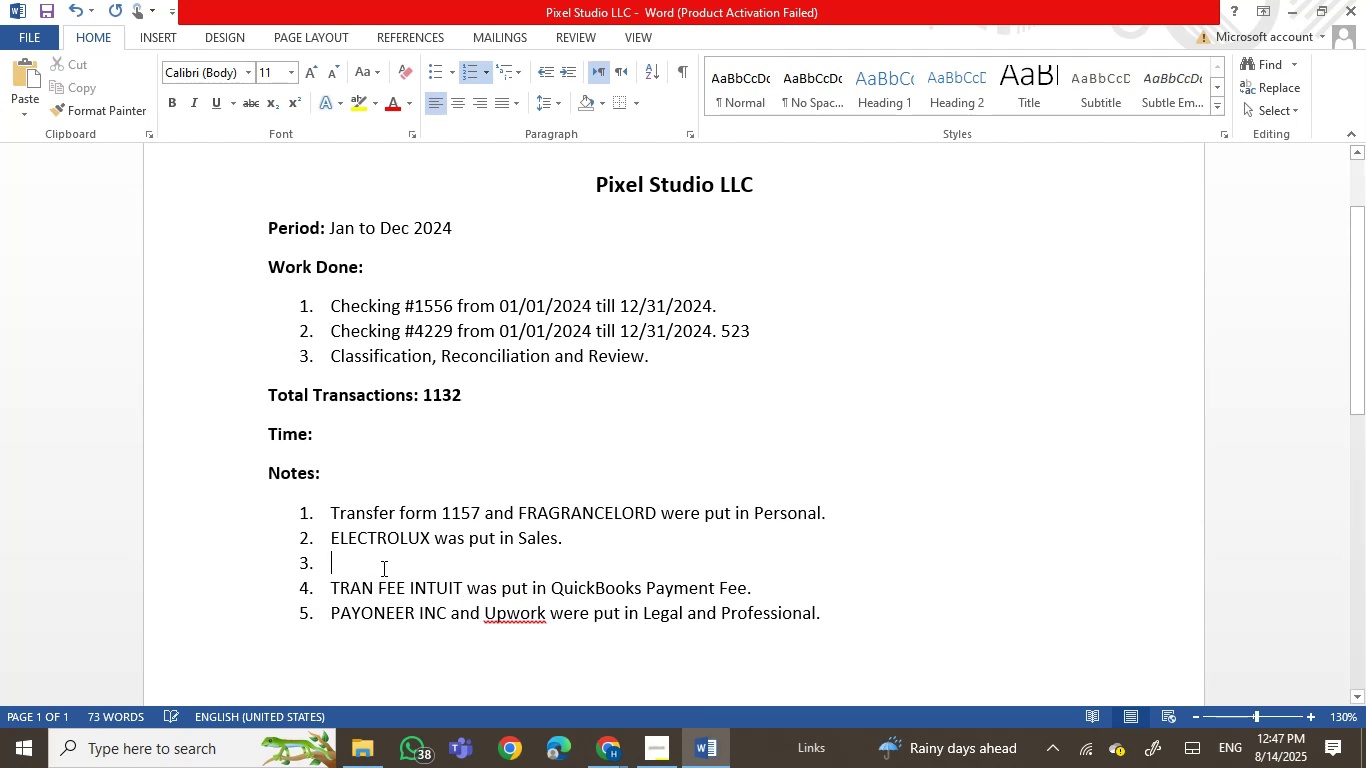 
right_click([382, 568])
 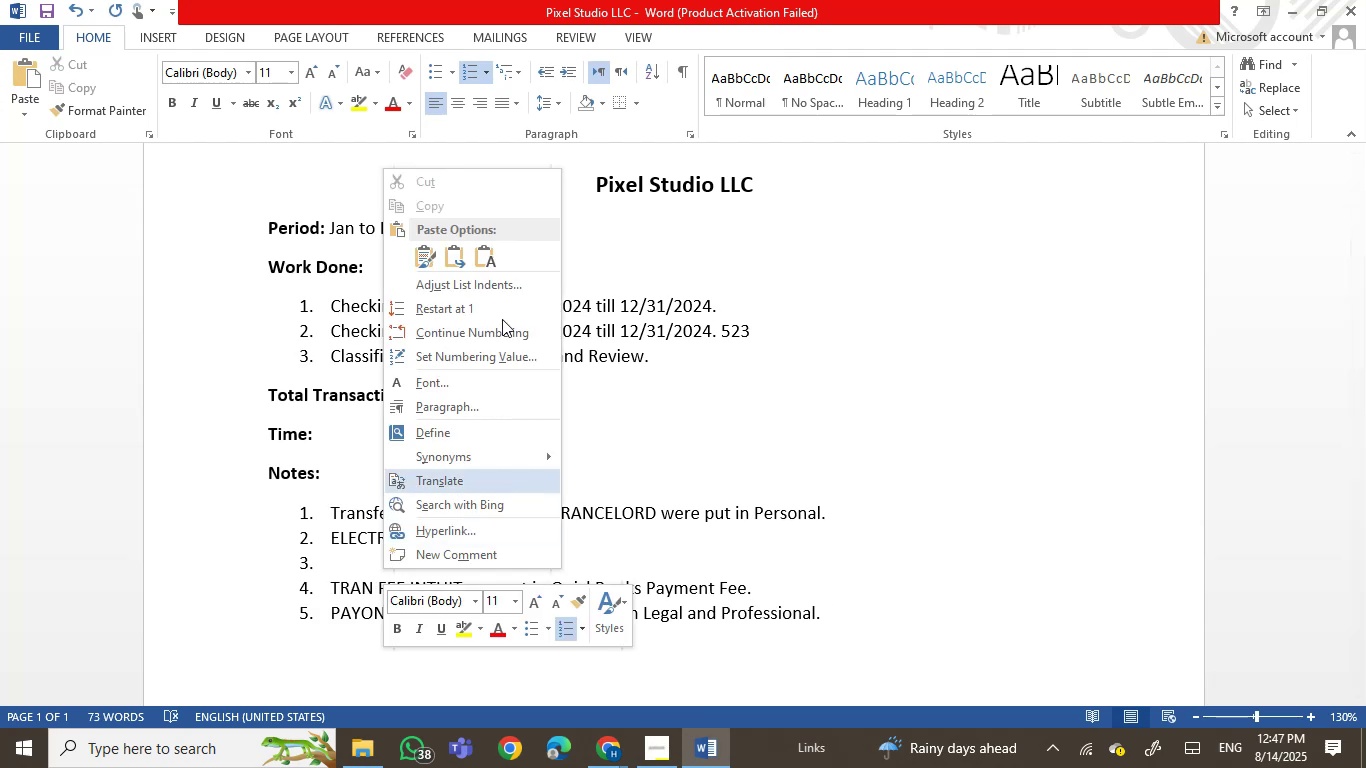 
left_click([490, 261])
 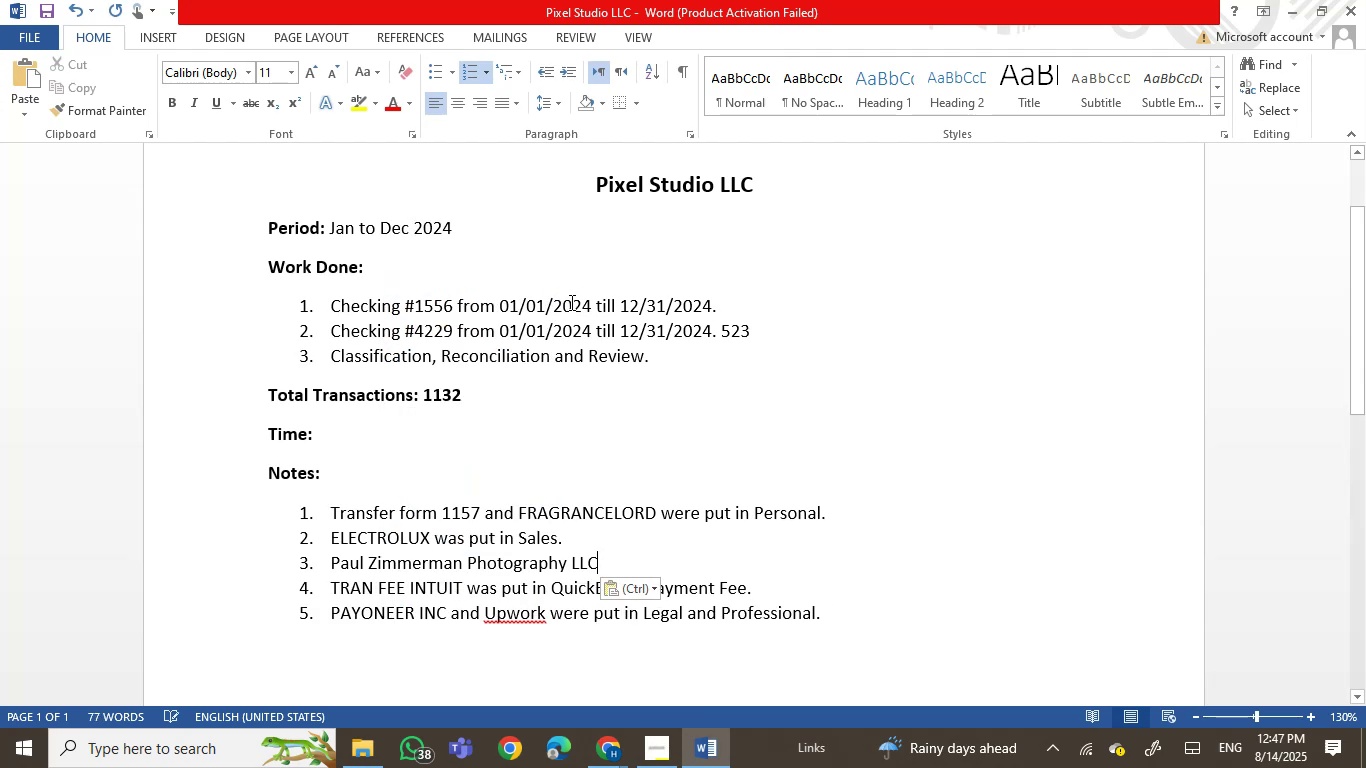 
type( was put in Contract Labor.)
 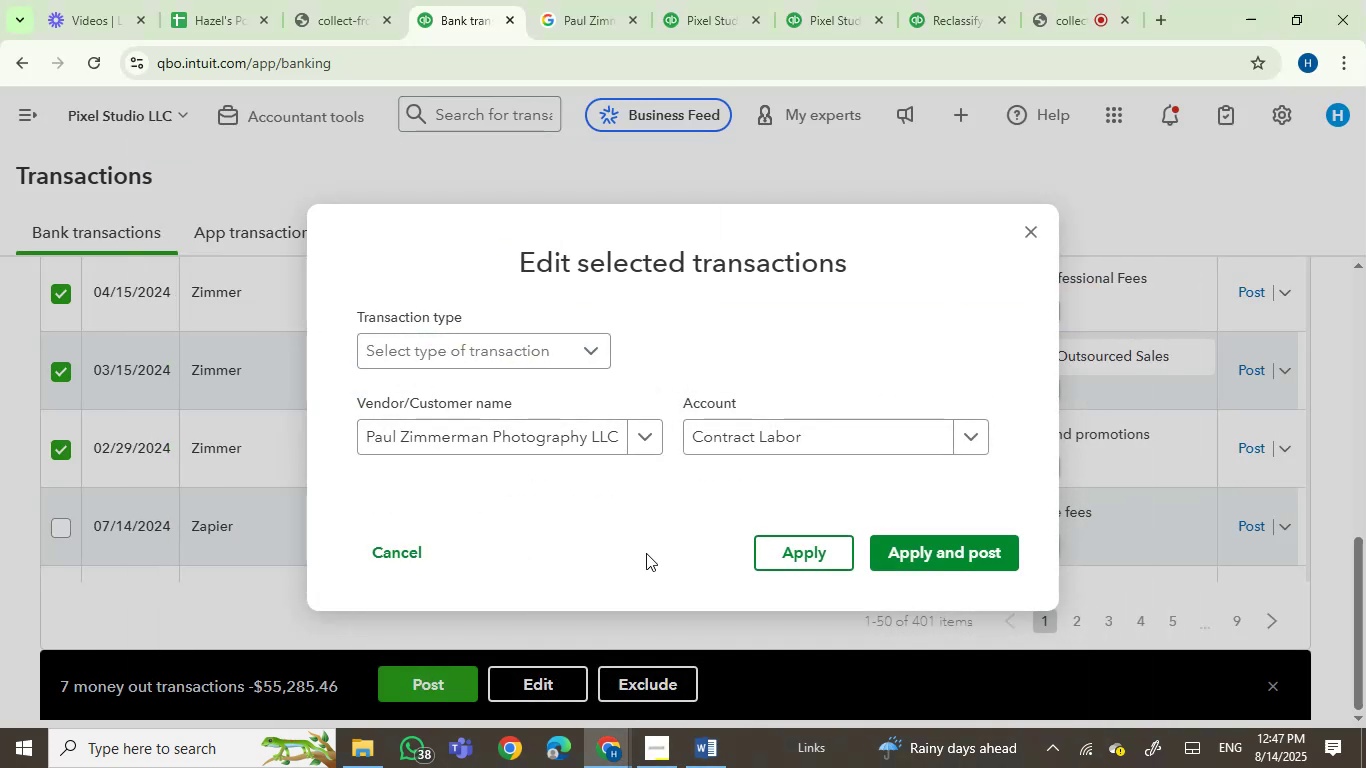 
left_click([938, 544])
 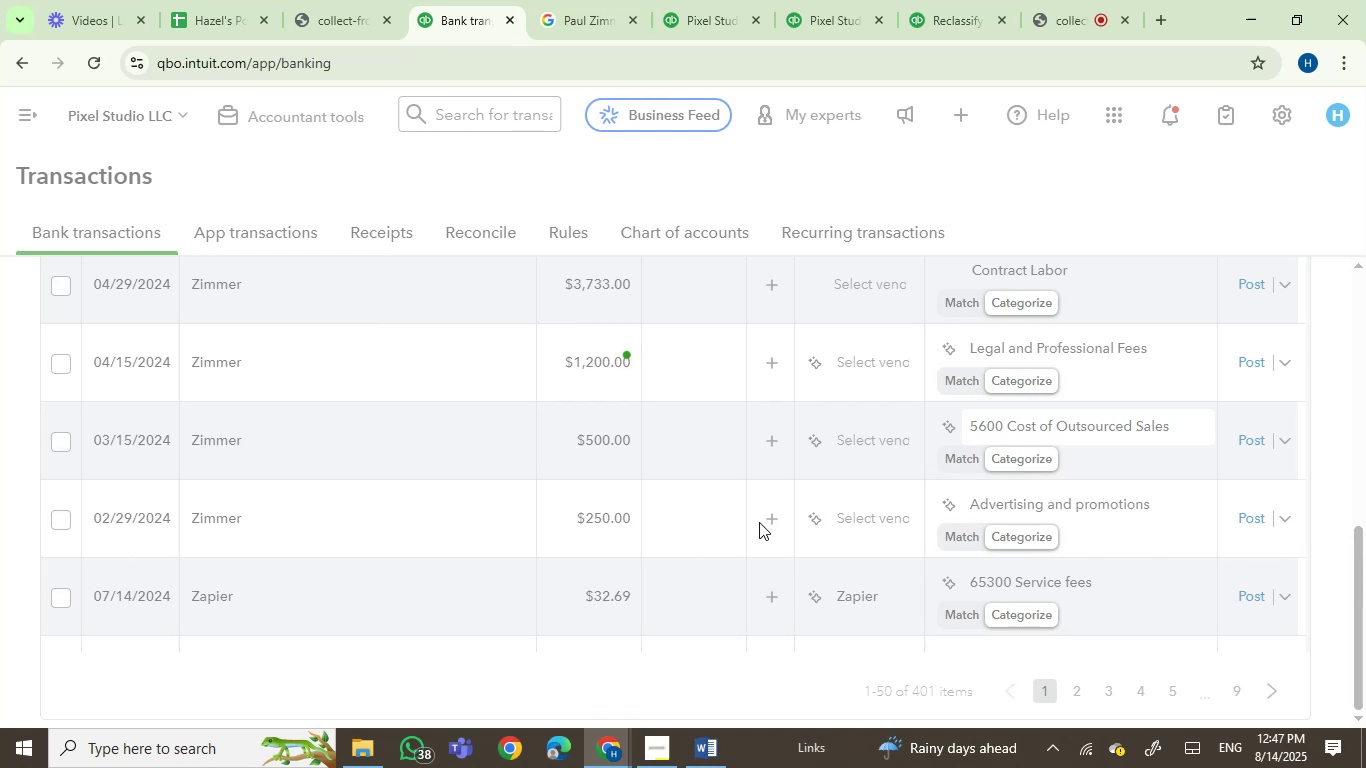 
wait(5.84)
 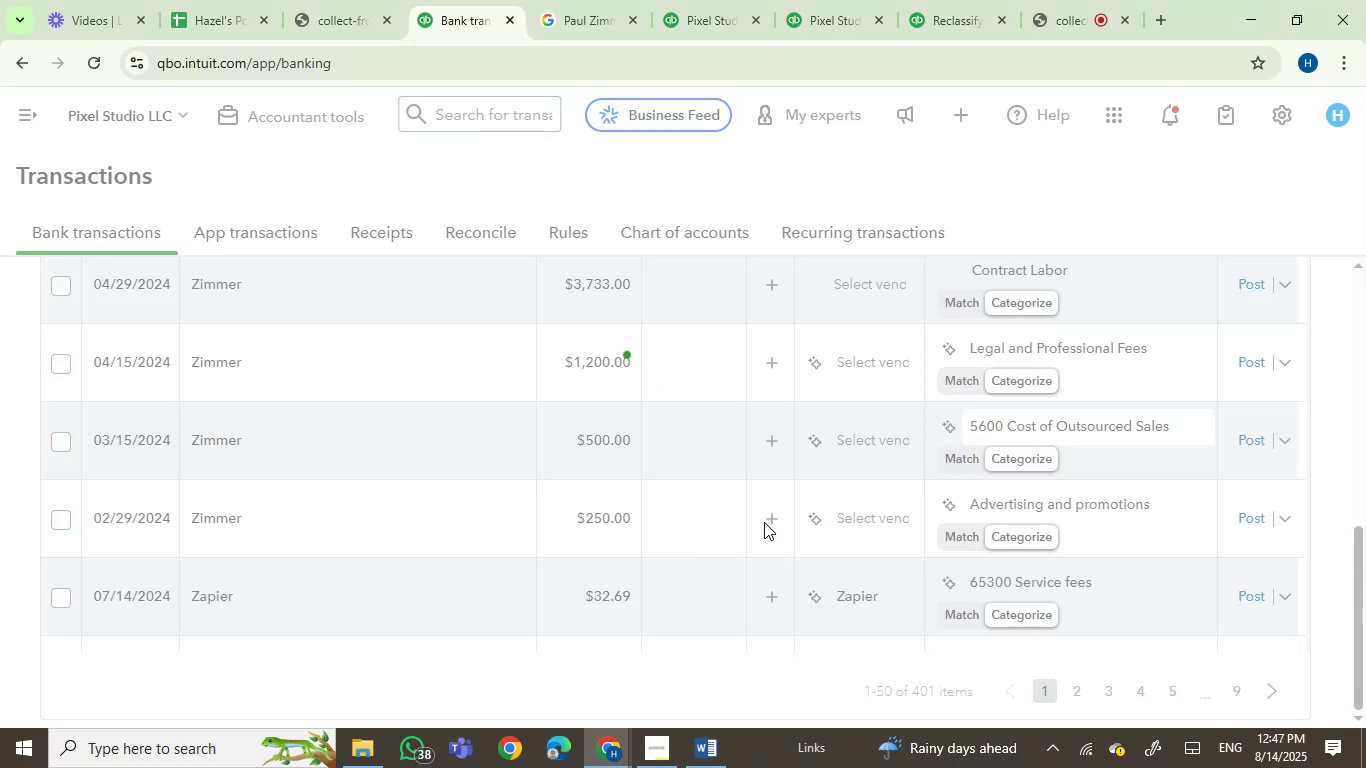 
scroll: coordinate [291, 488], scroll_direction: up, amount: 1.0
 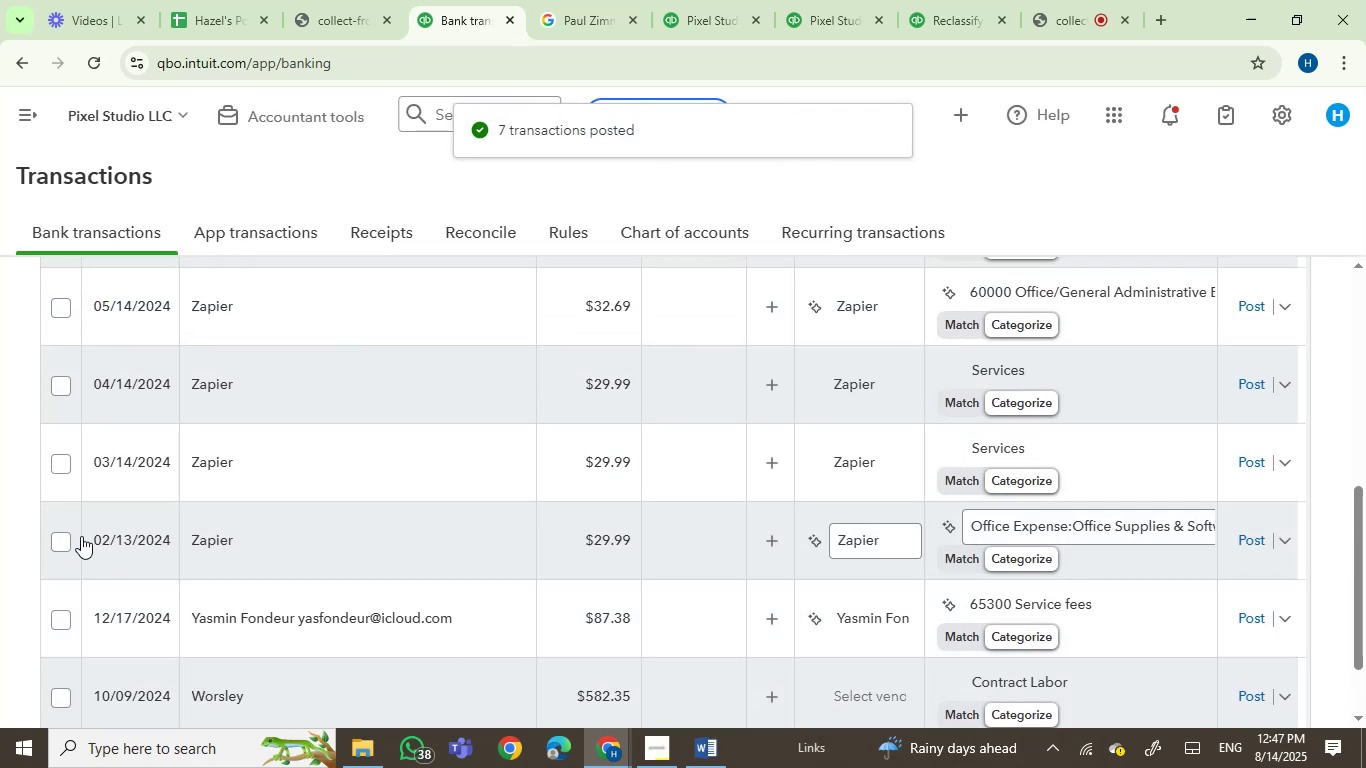 
left_click([65, 539])
 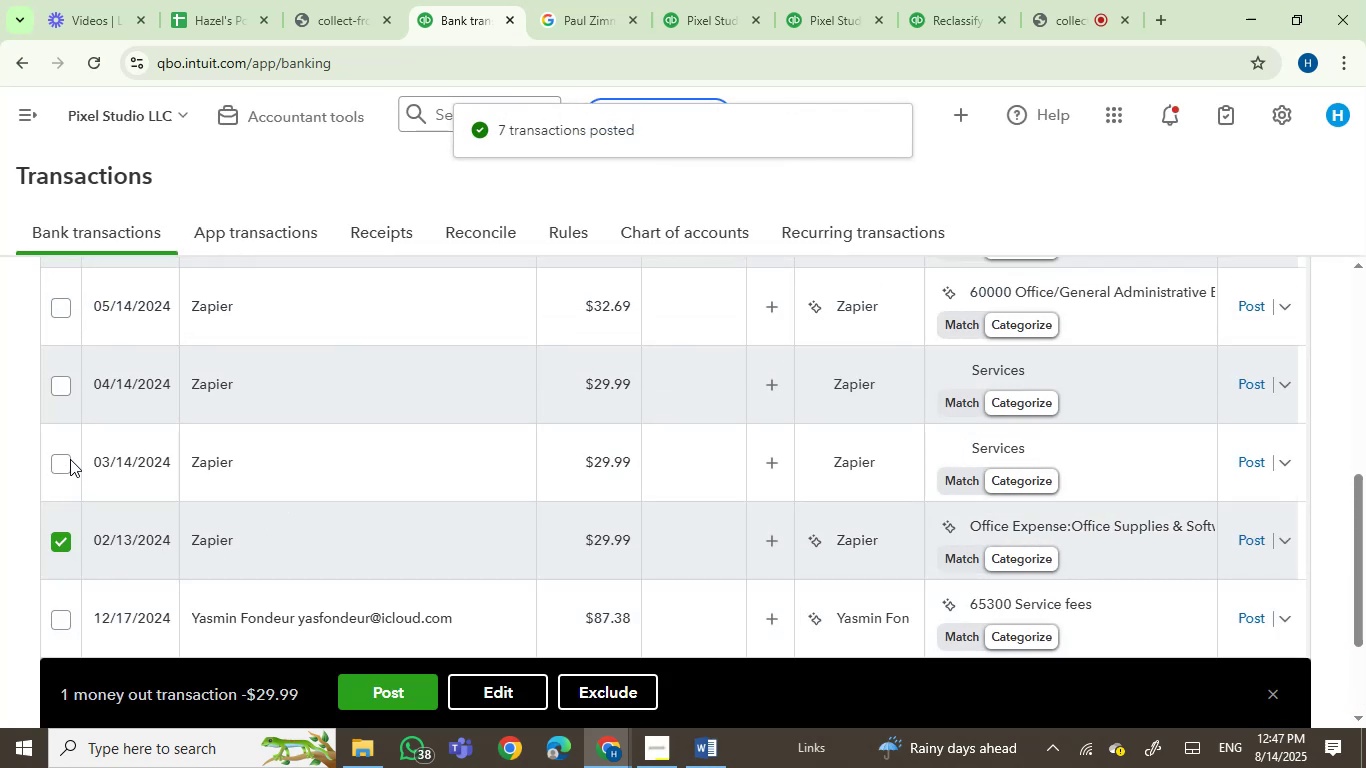 
left_click([60, 458])
 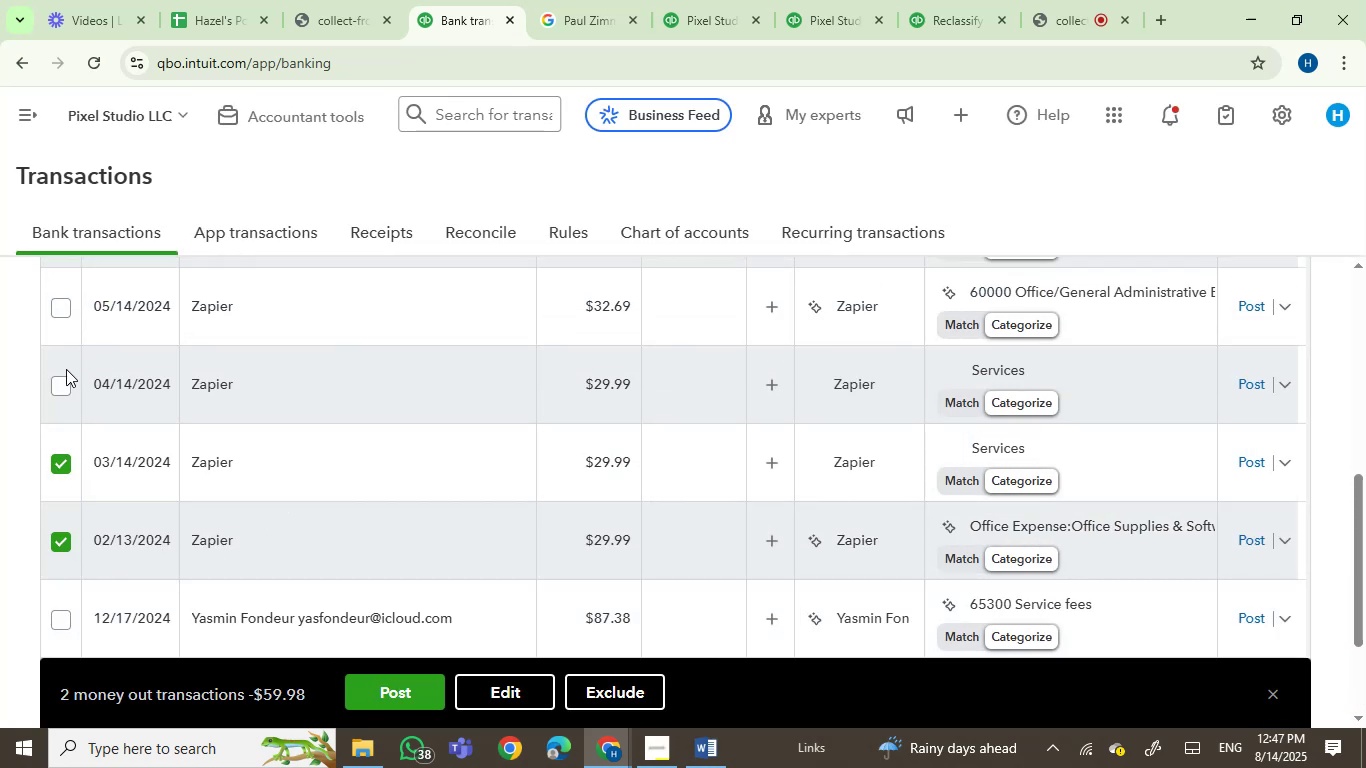 
left_click([64, 376])
 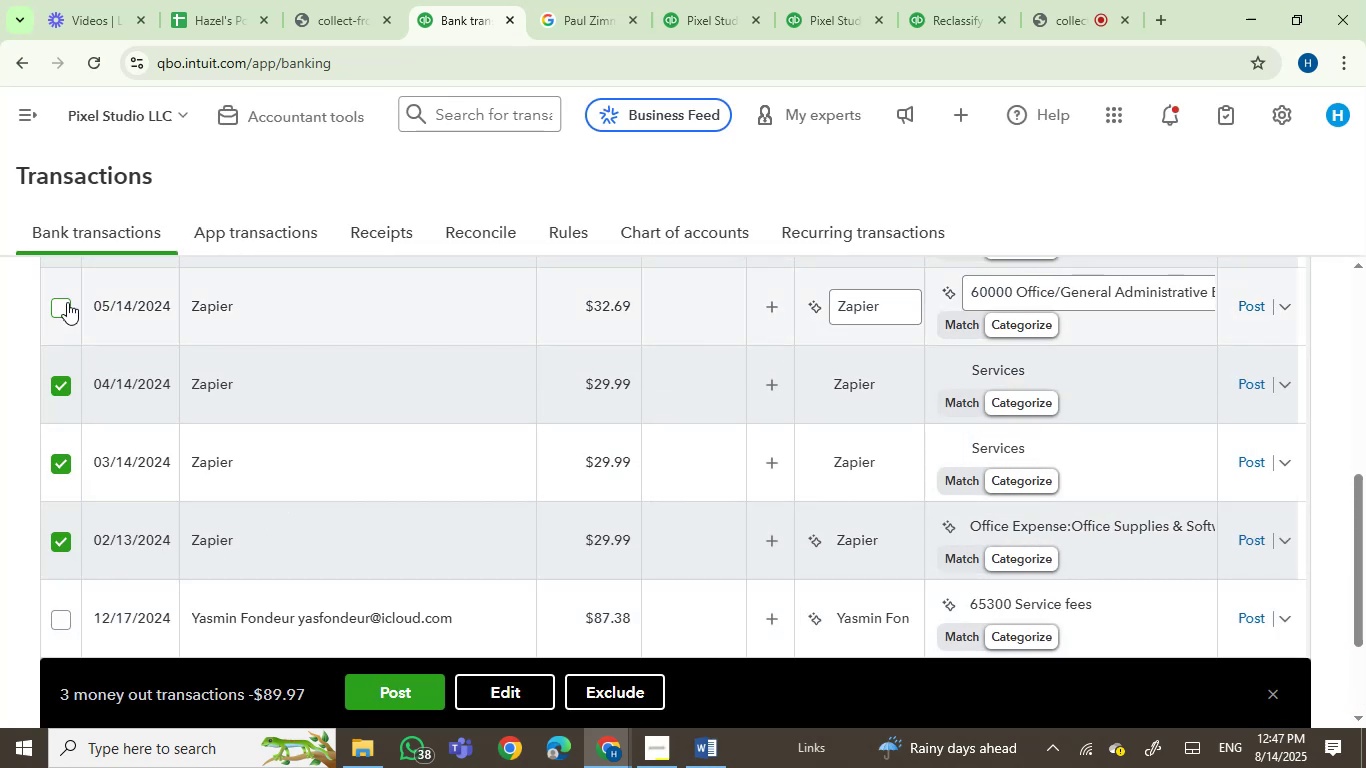 
left_click([60, 300])
 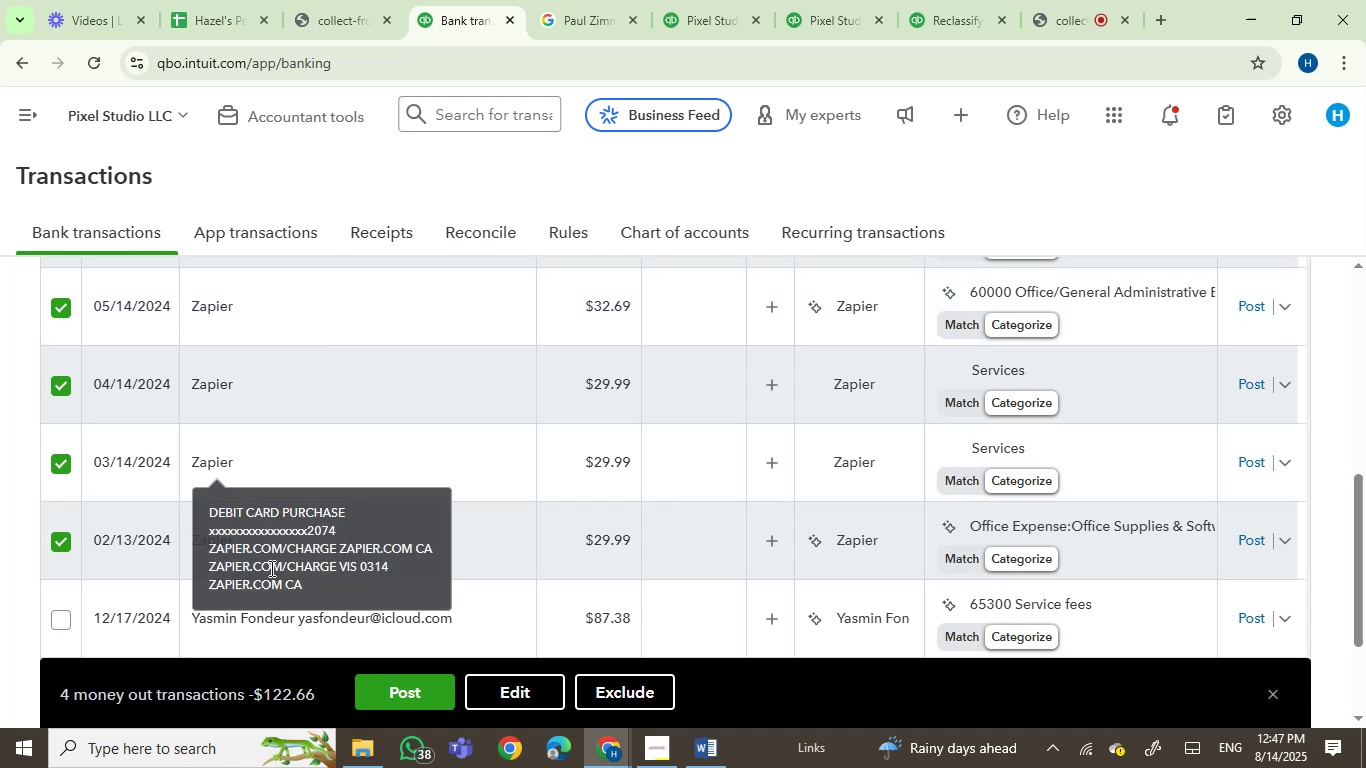 
scroll: coordinate [727, 538], scroll_direction: up, amount: 4.0
 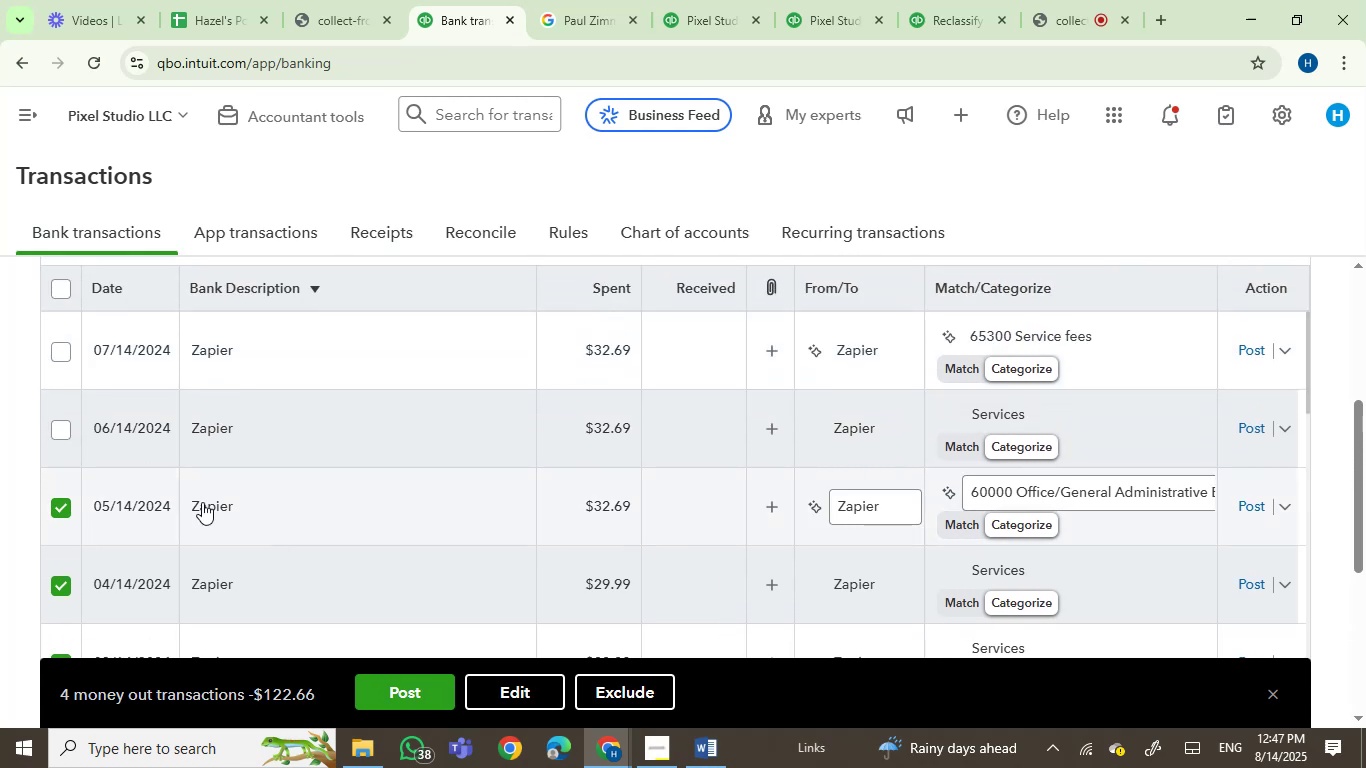 
mouse_move([211, 480])
 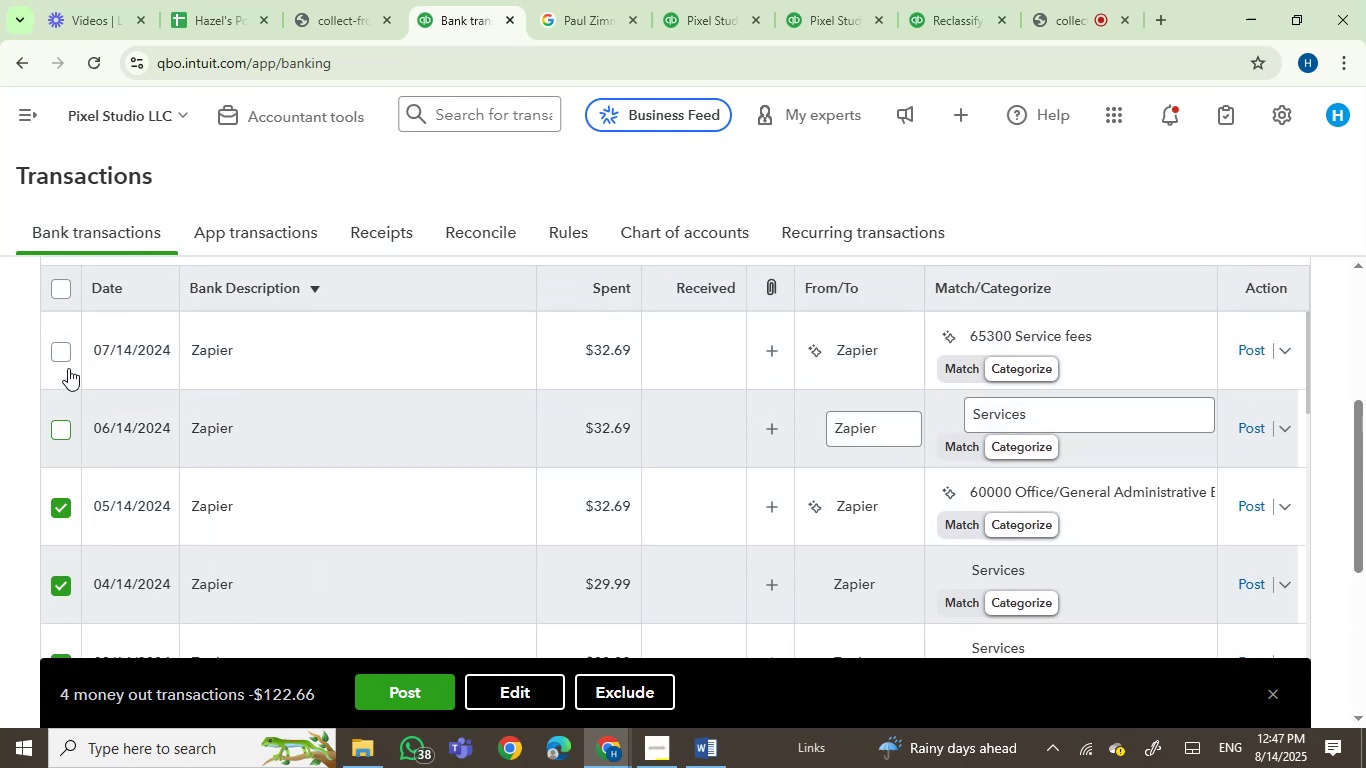 
scroll: coordinate [291, 457], scroll_direction: none, amount: 0.0
 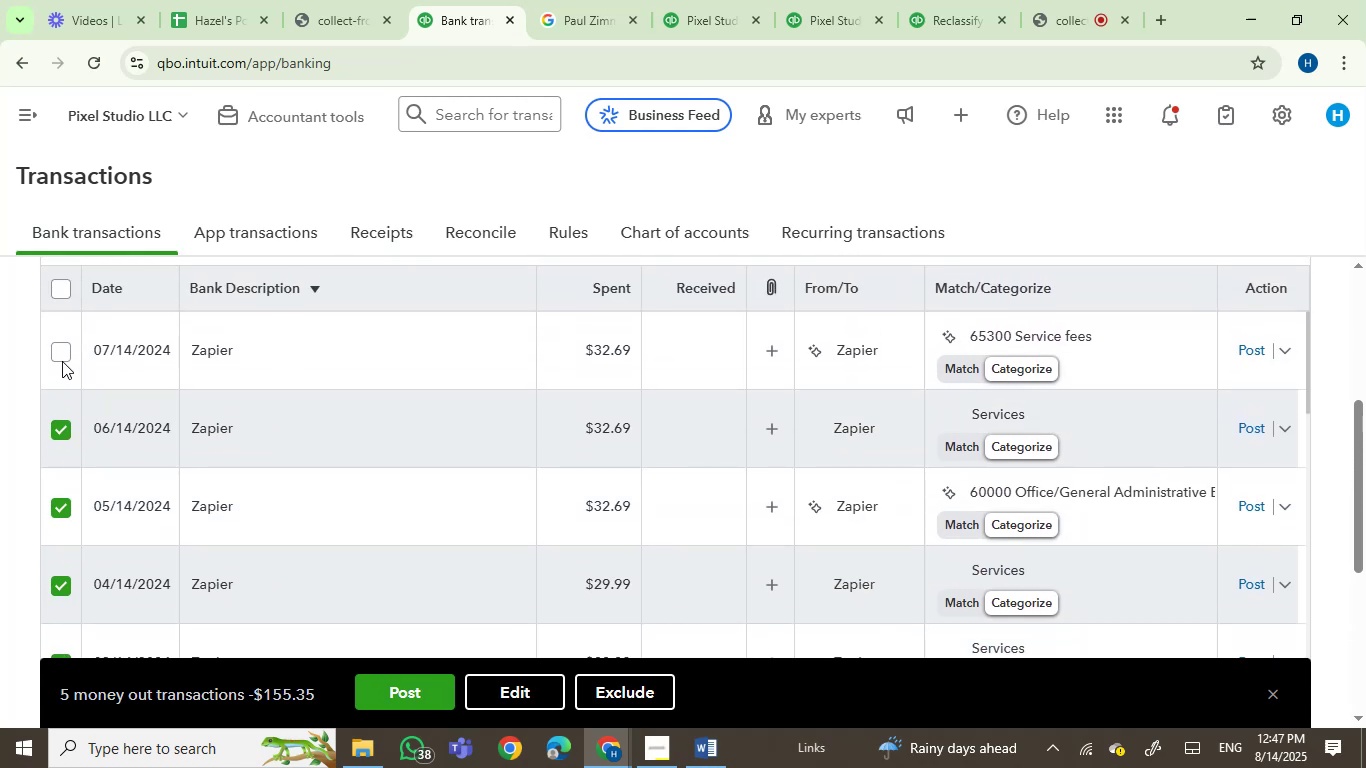 
left_click([53, 350])
 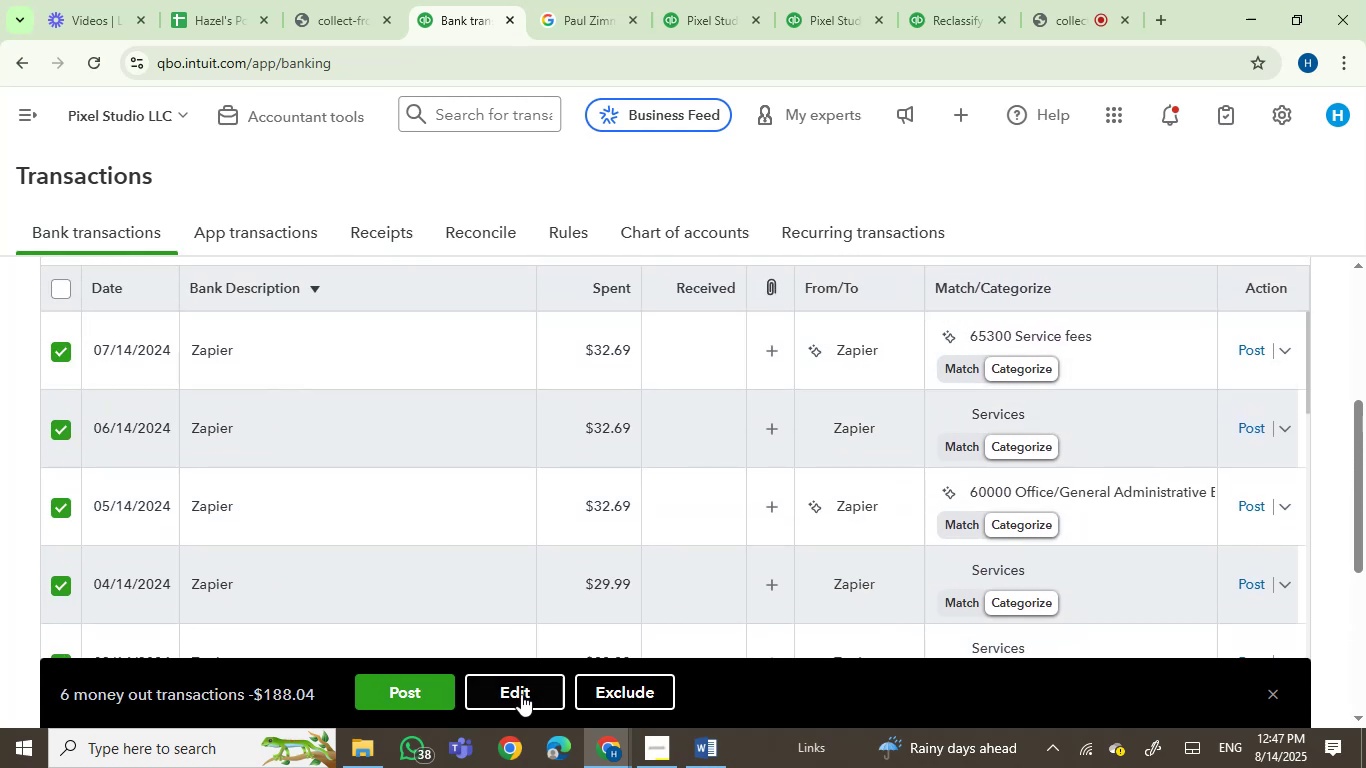 
left_click([516, 698])
 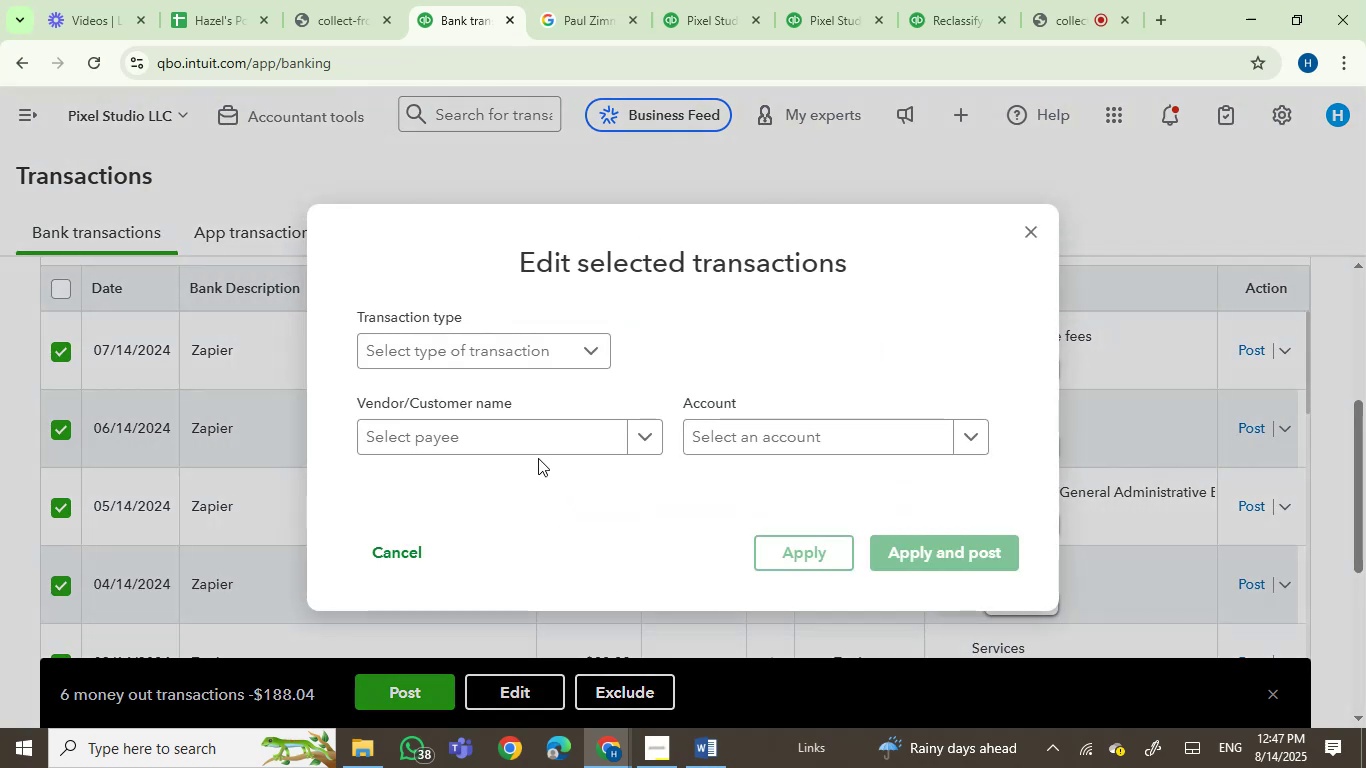 
left_click([539, 450])
 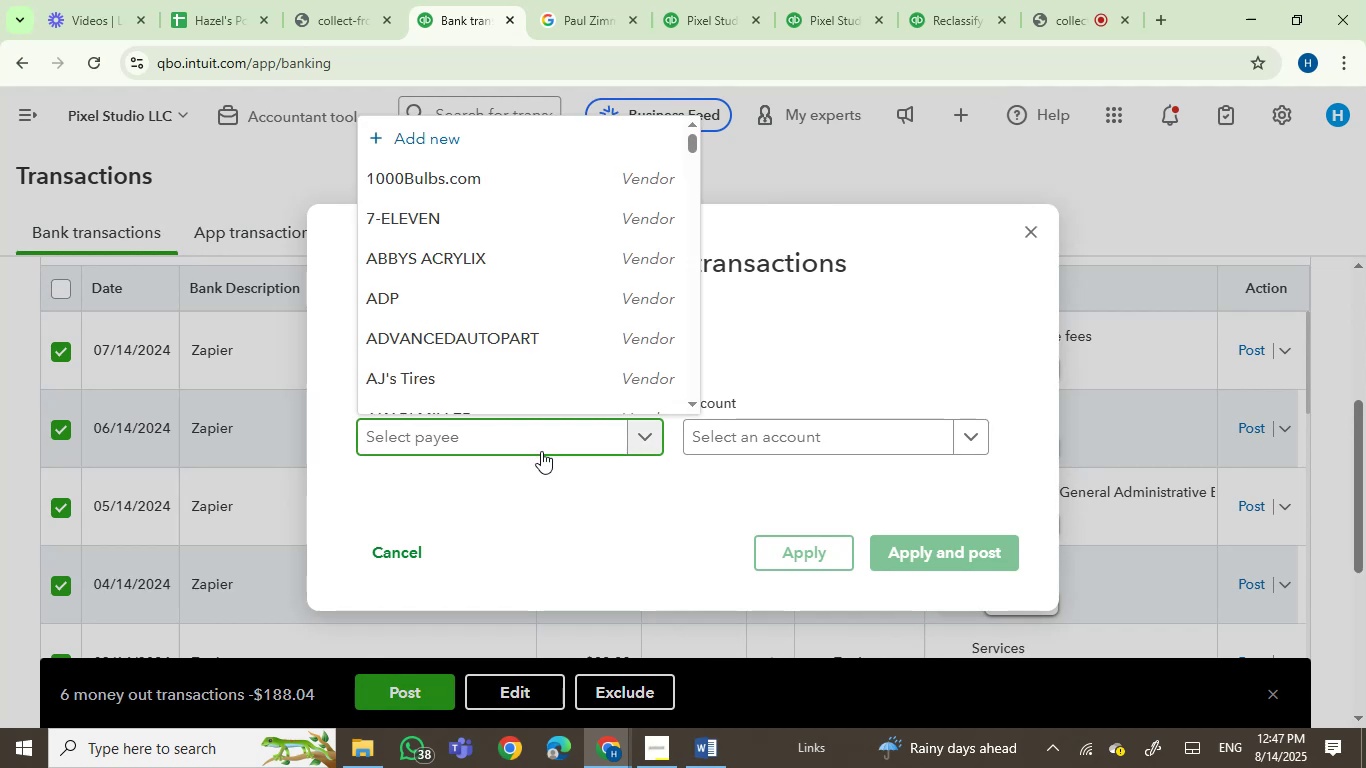 
type(zapier)
 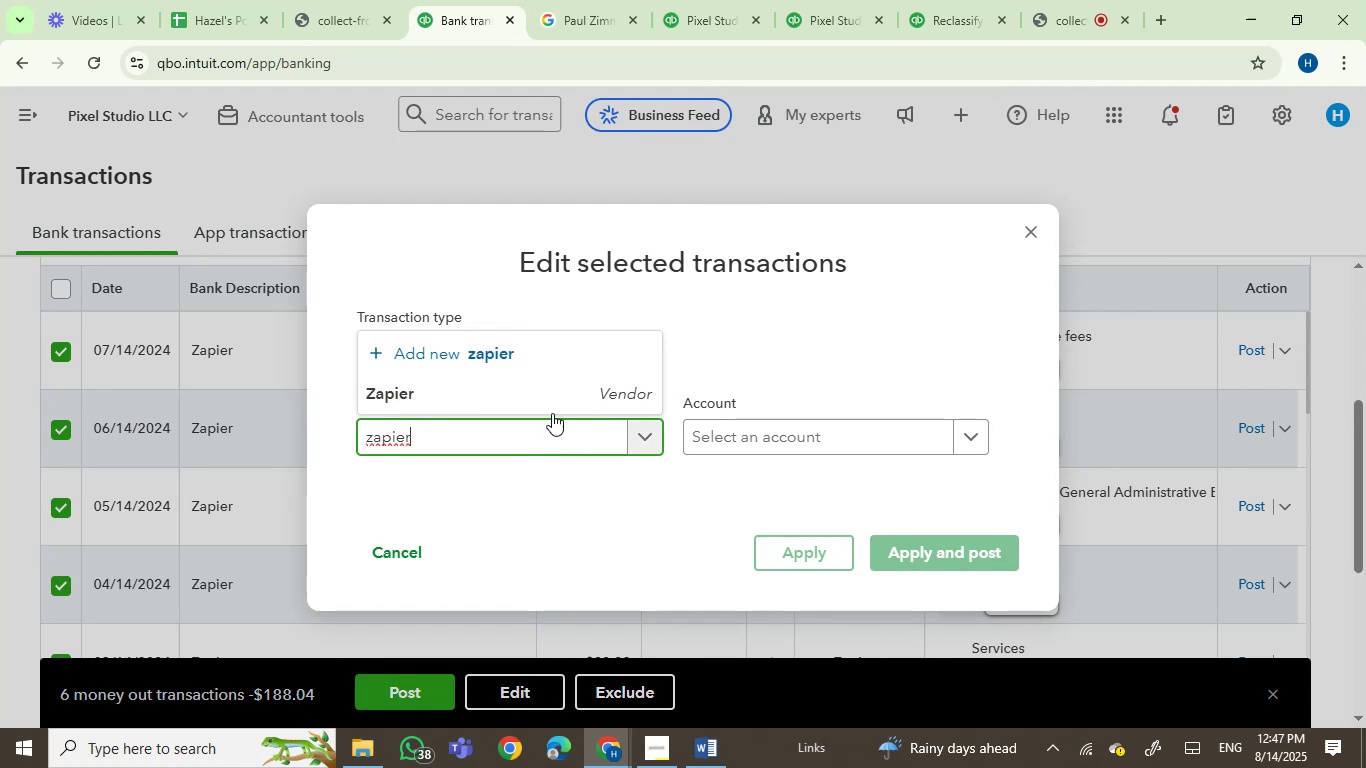 
left_click([521, 388])
 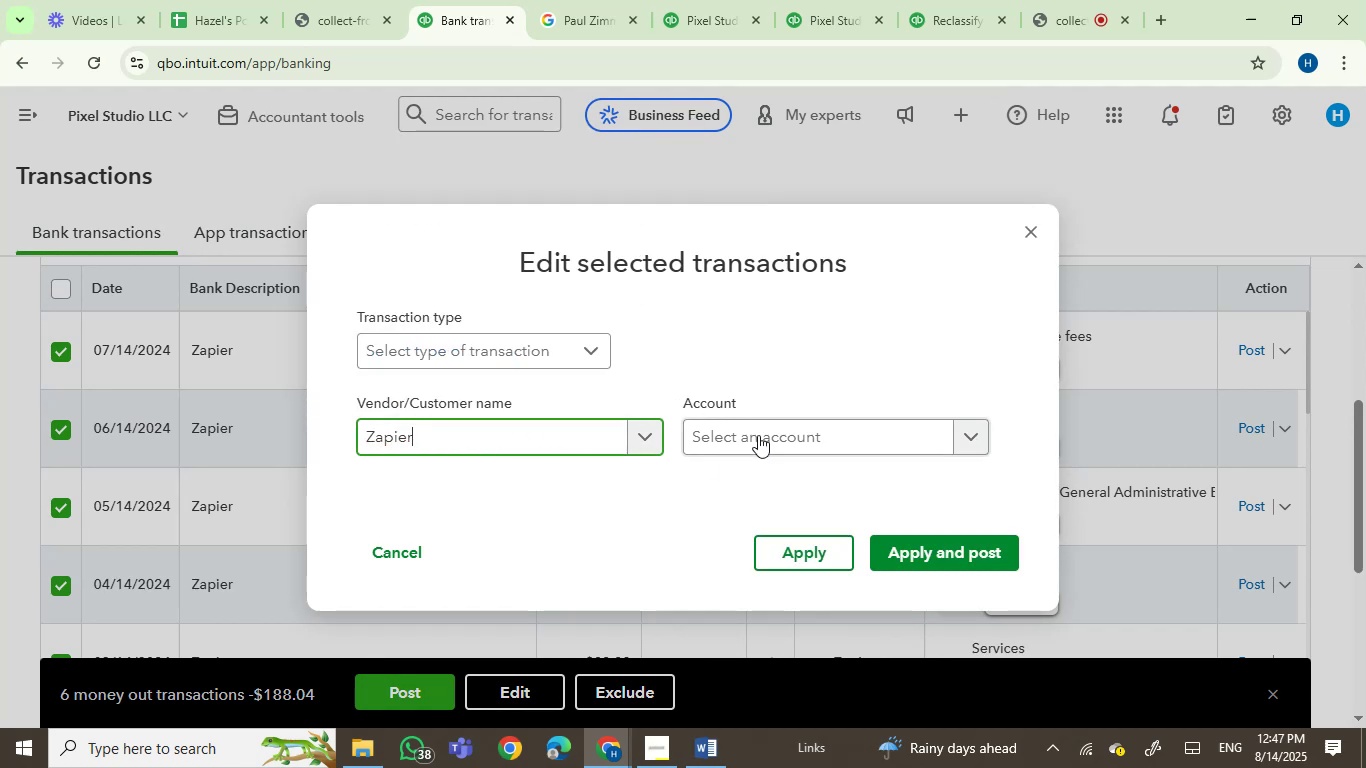 
left_click([756, 431])
 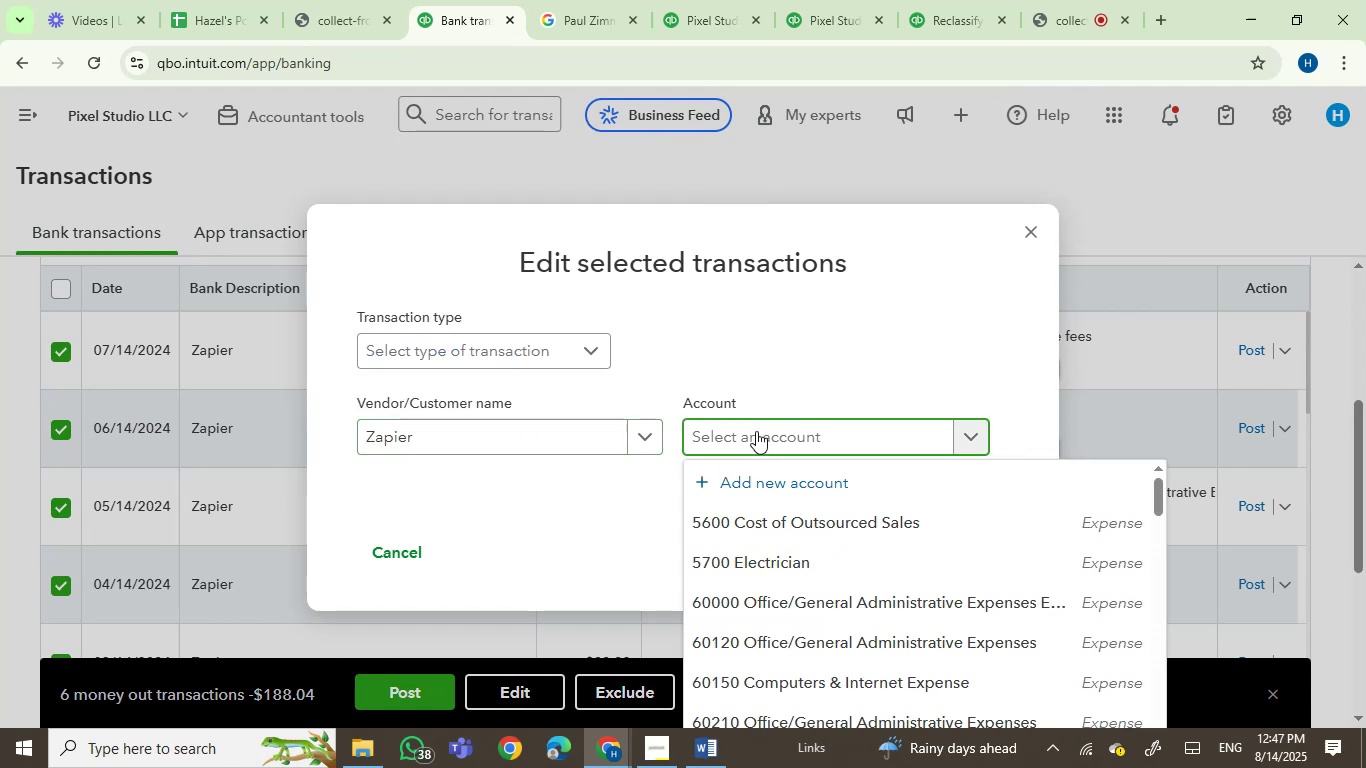 
type(dues)
 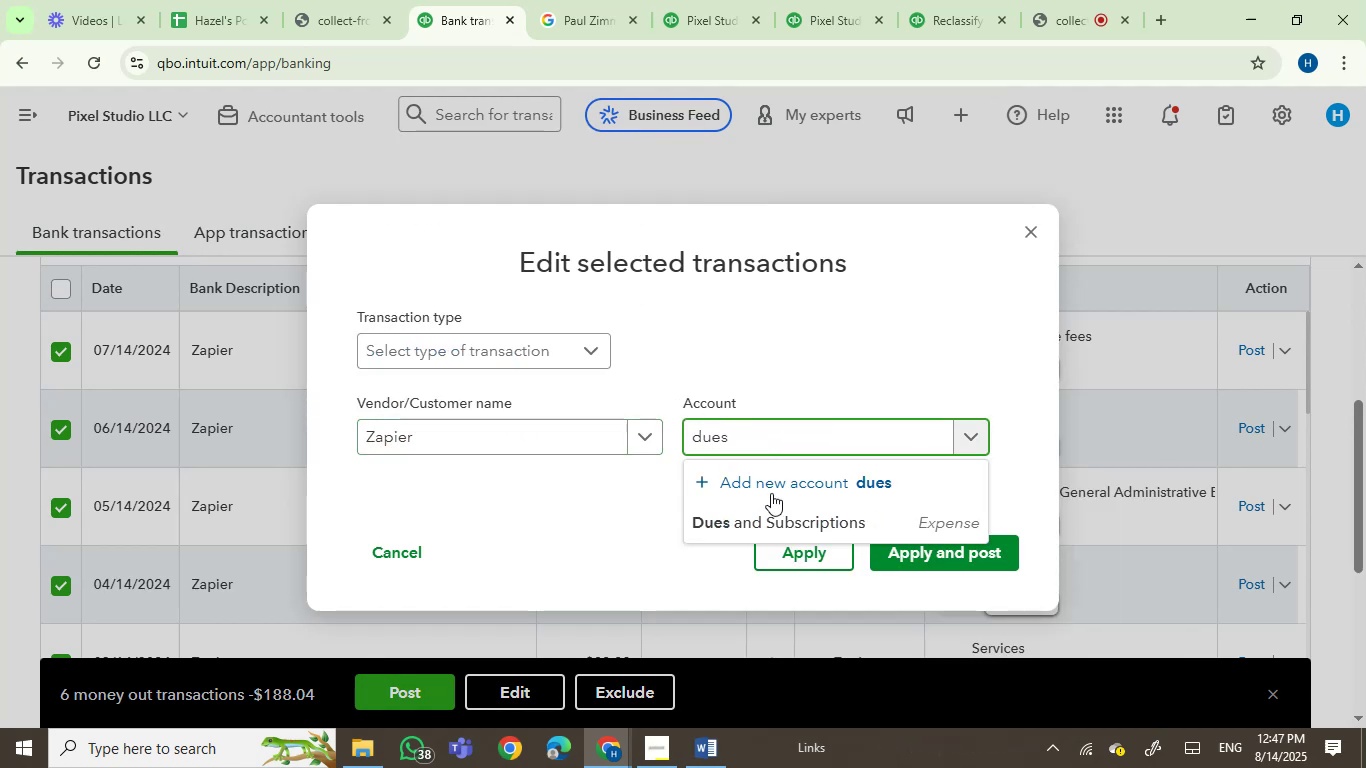 
left_click([778, 512])
 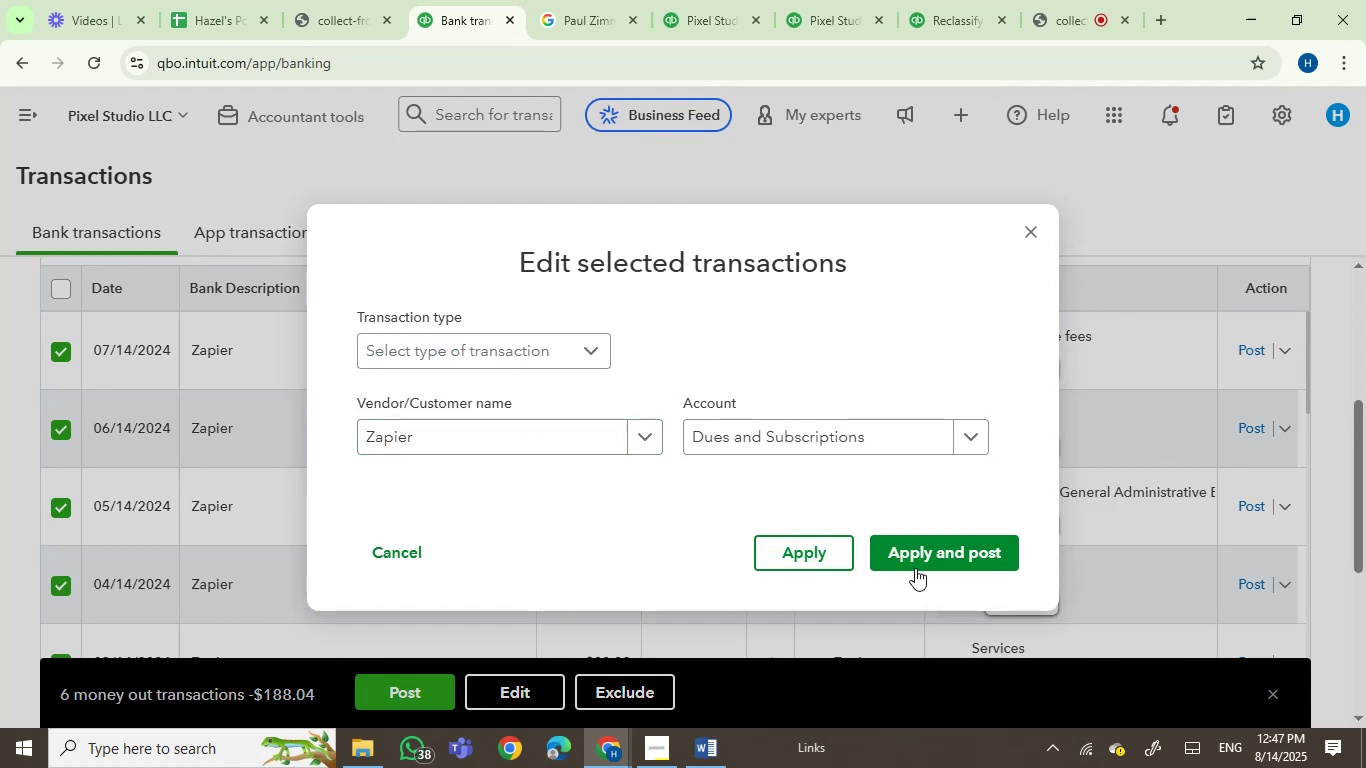 
left_click([923, 560])
 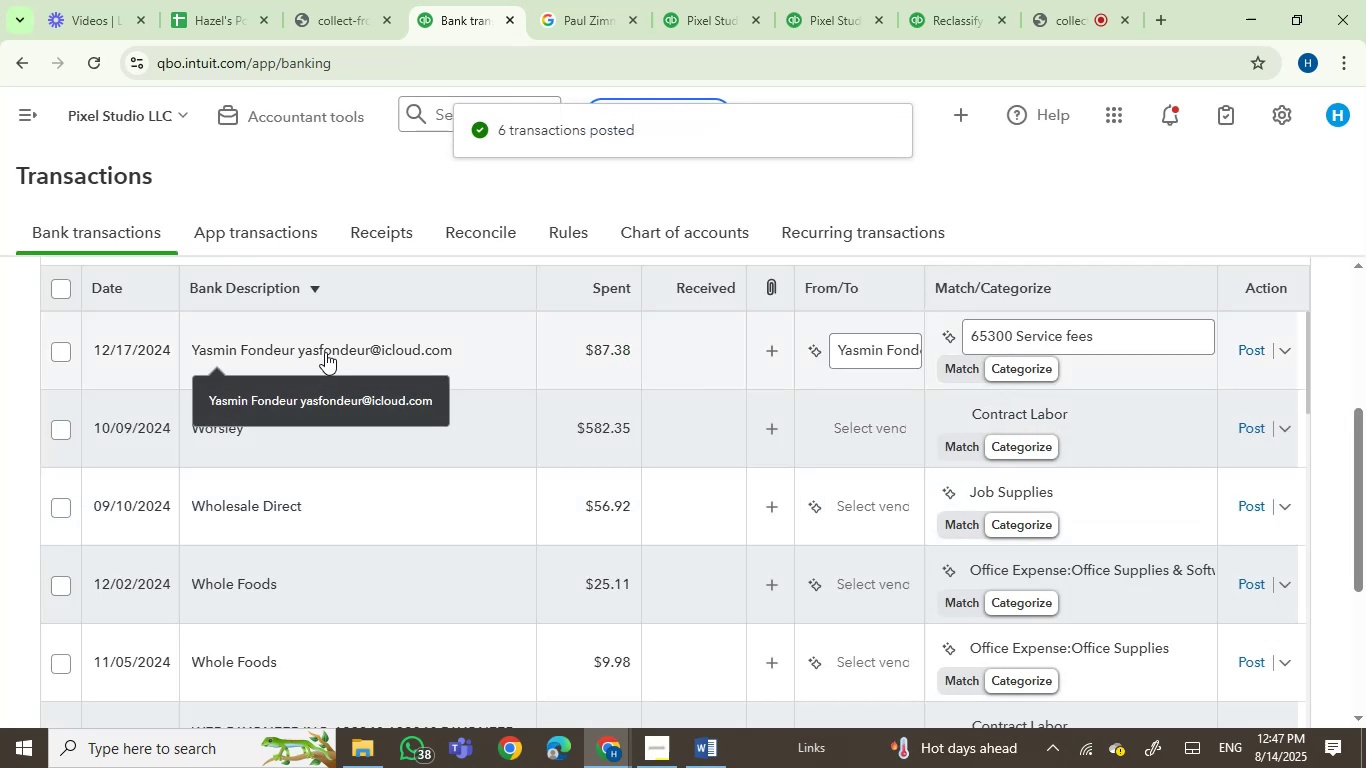 
wait(7.68)
 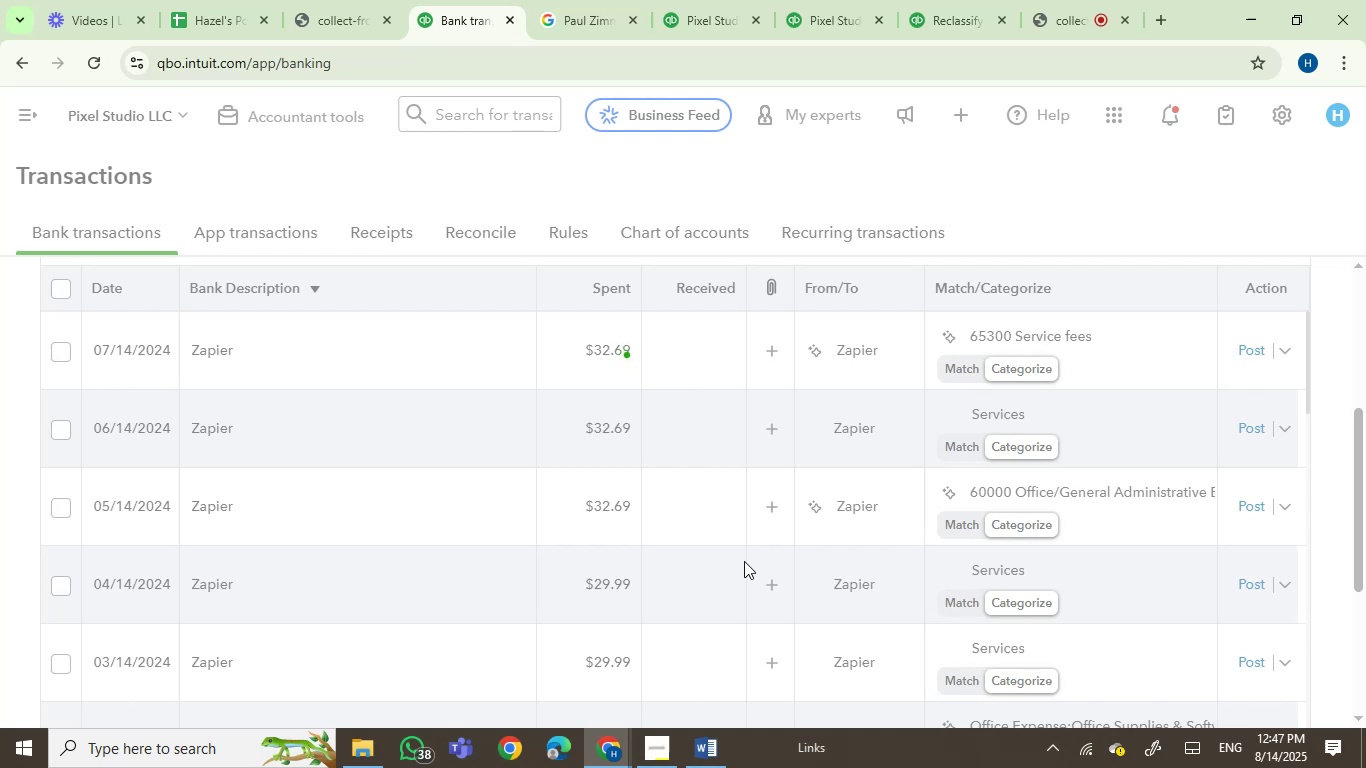 
left_click([1017, 338])
 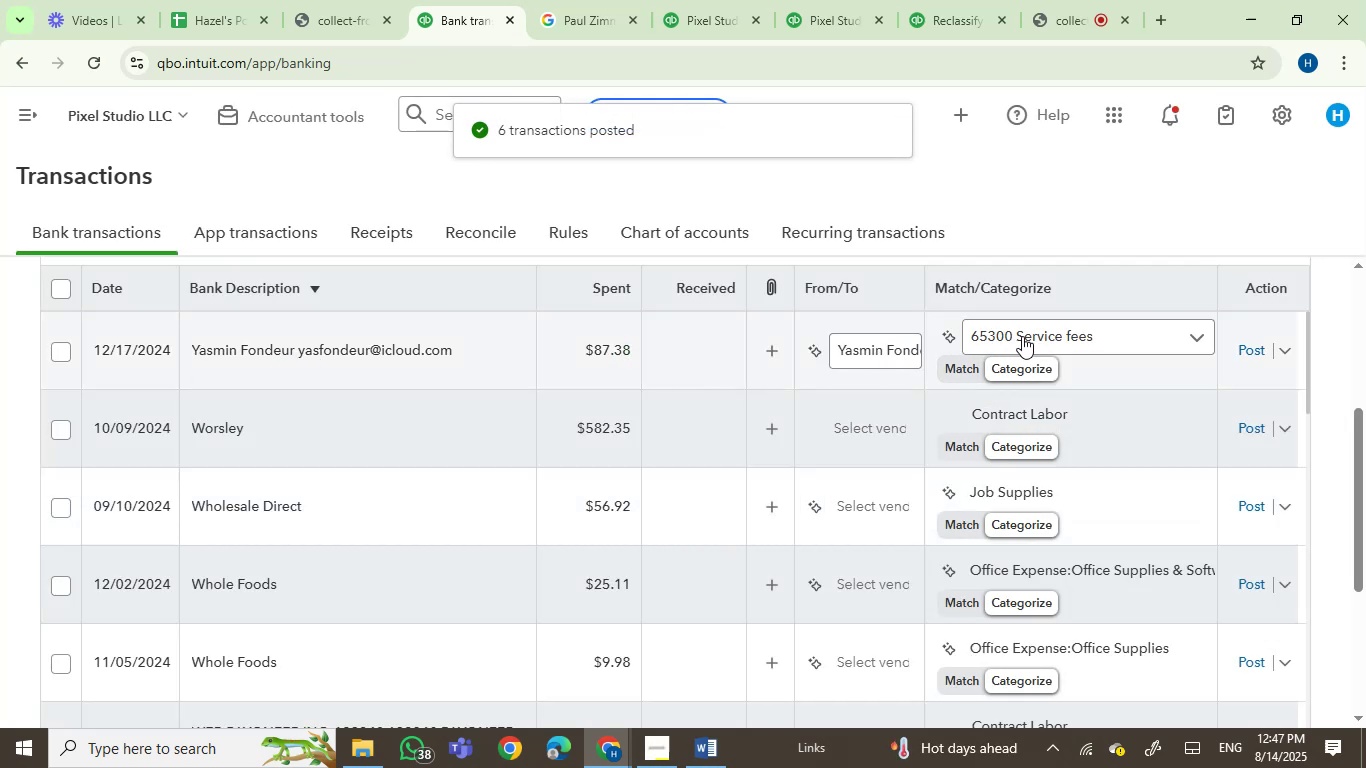 
left_click([1023, 336])
 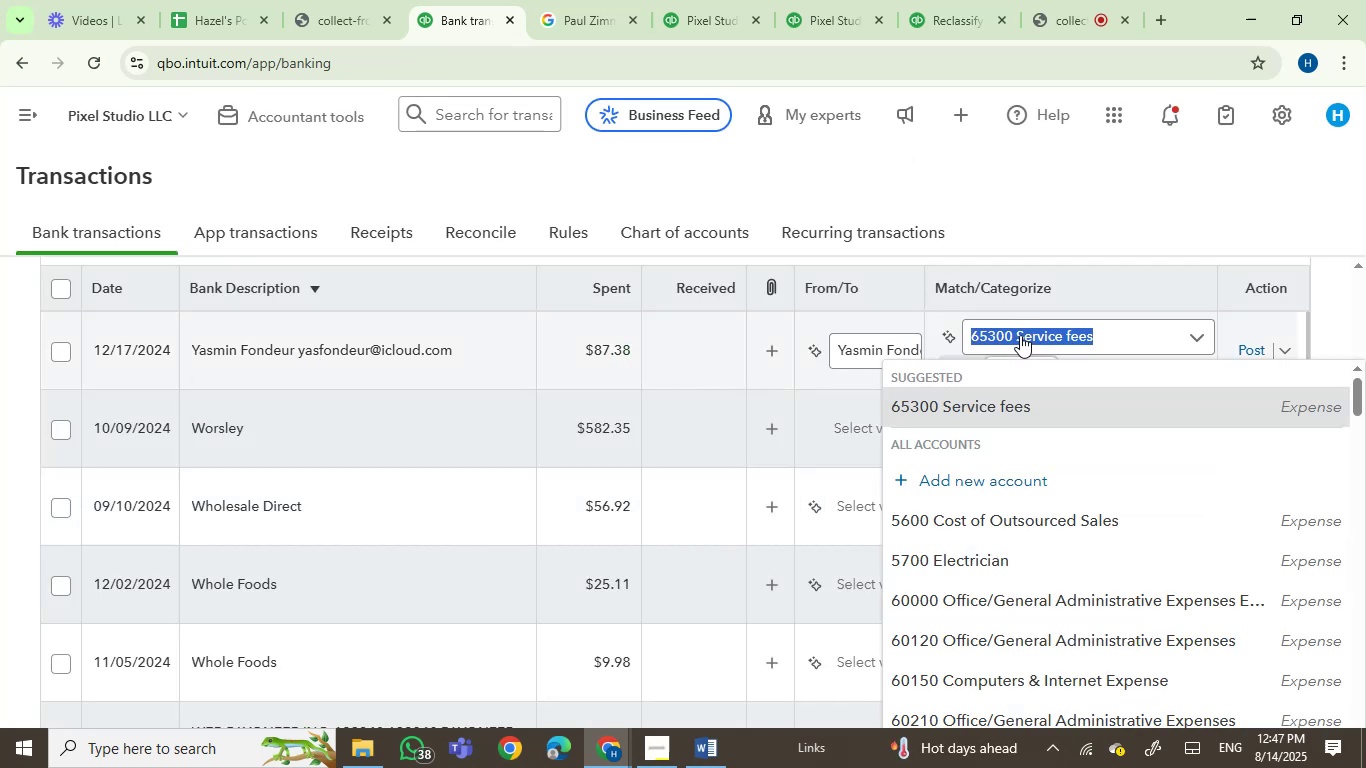 
type(serv)
 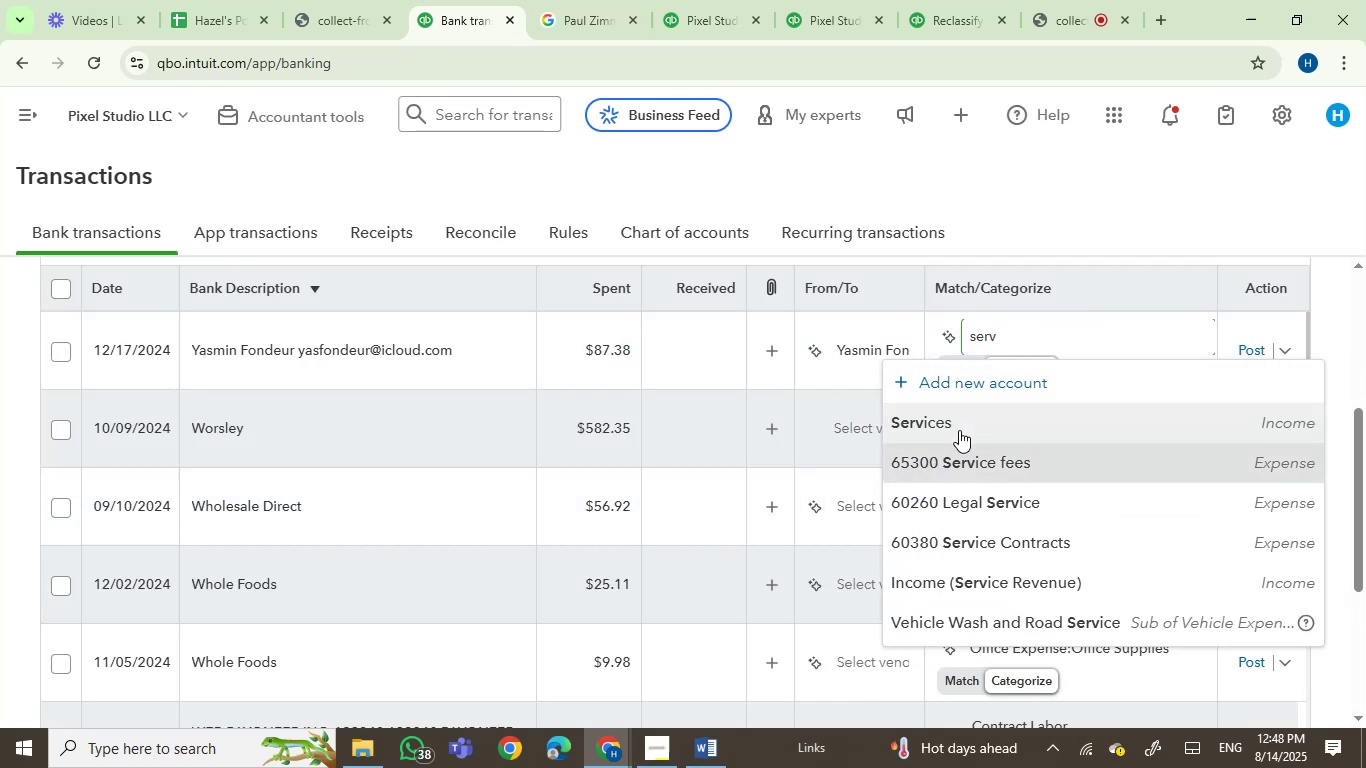 
left_click([963, 421])
 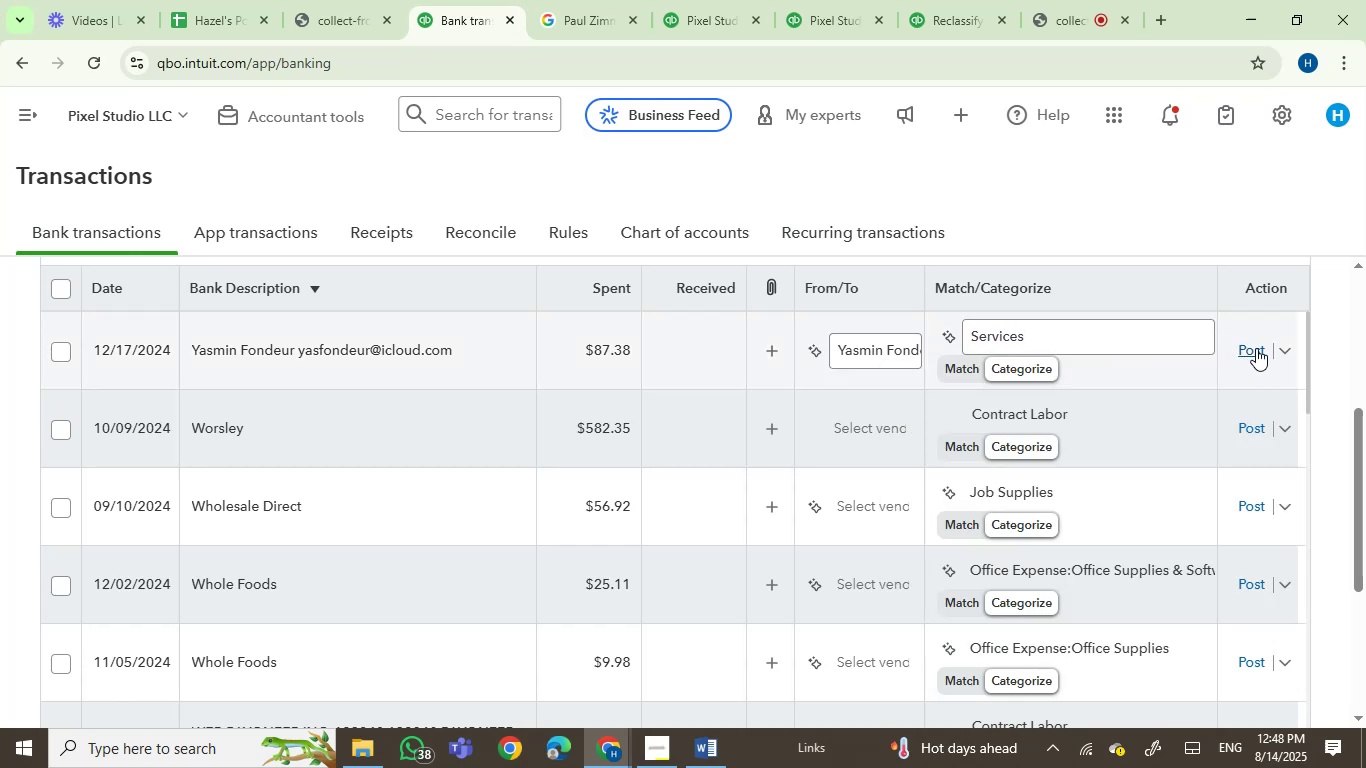 
left_click([1256, 348])
 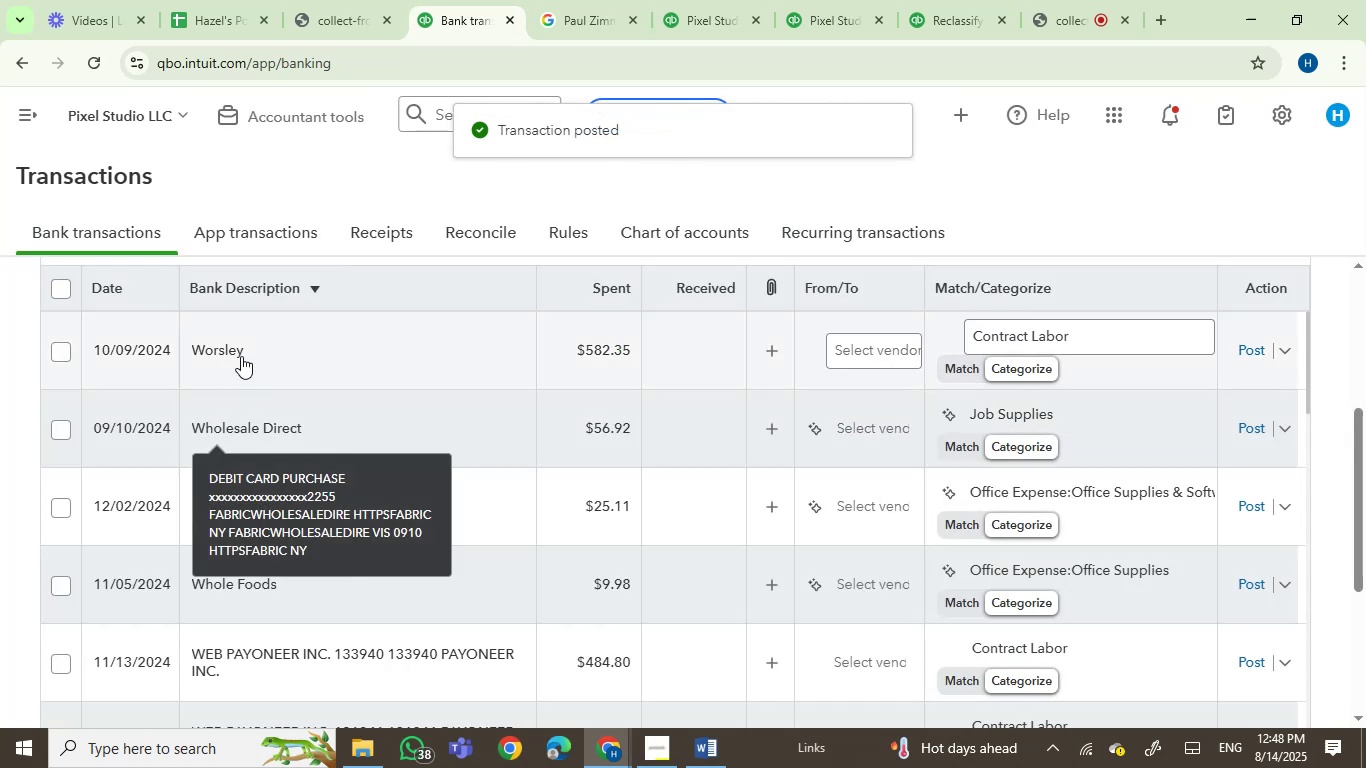 
left_click([241, 356])
 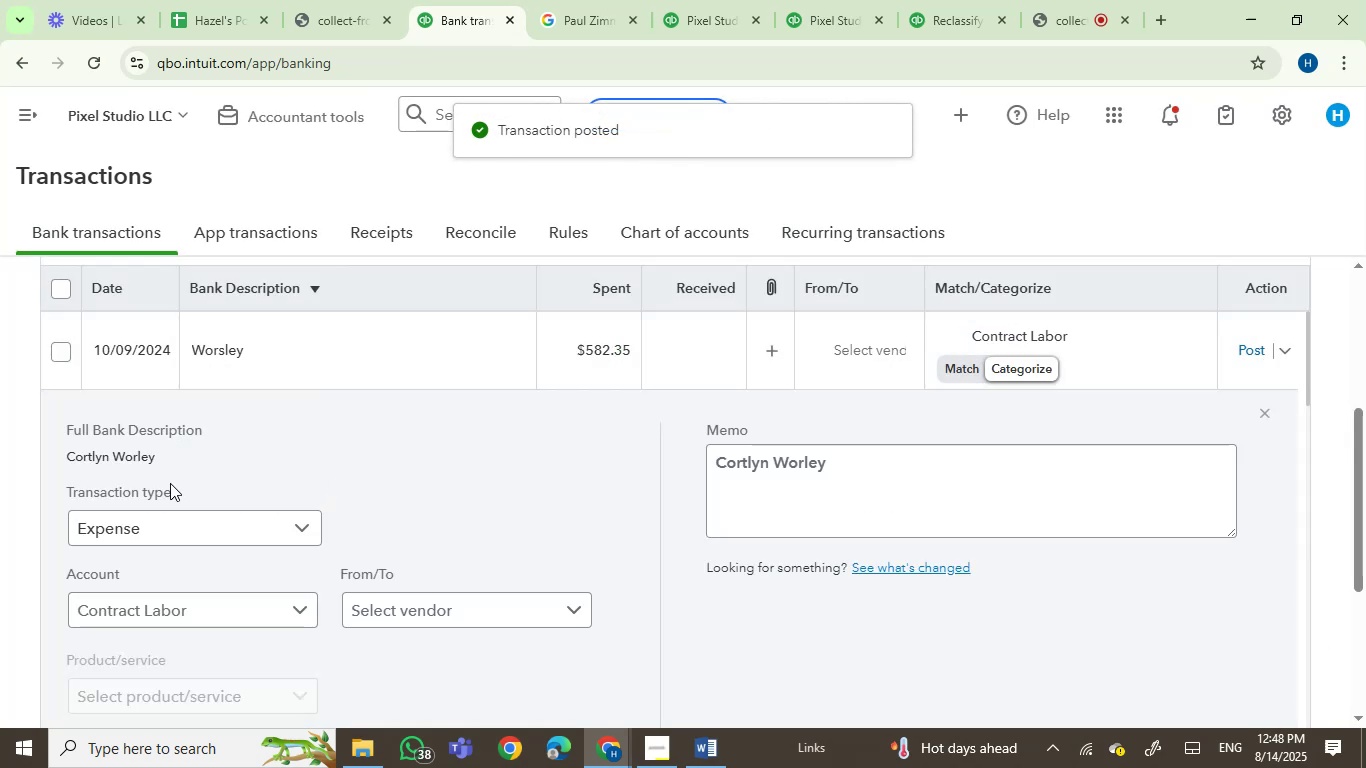 
left_click([85, 453])
 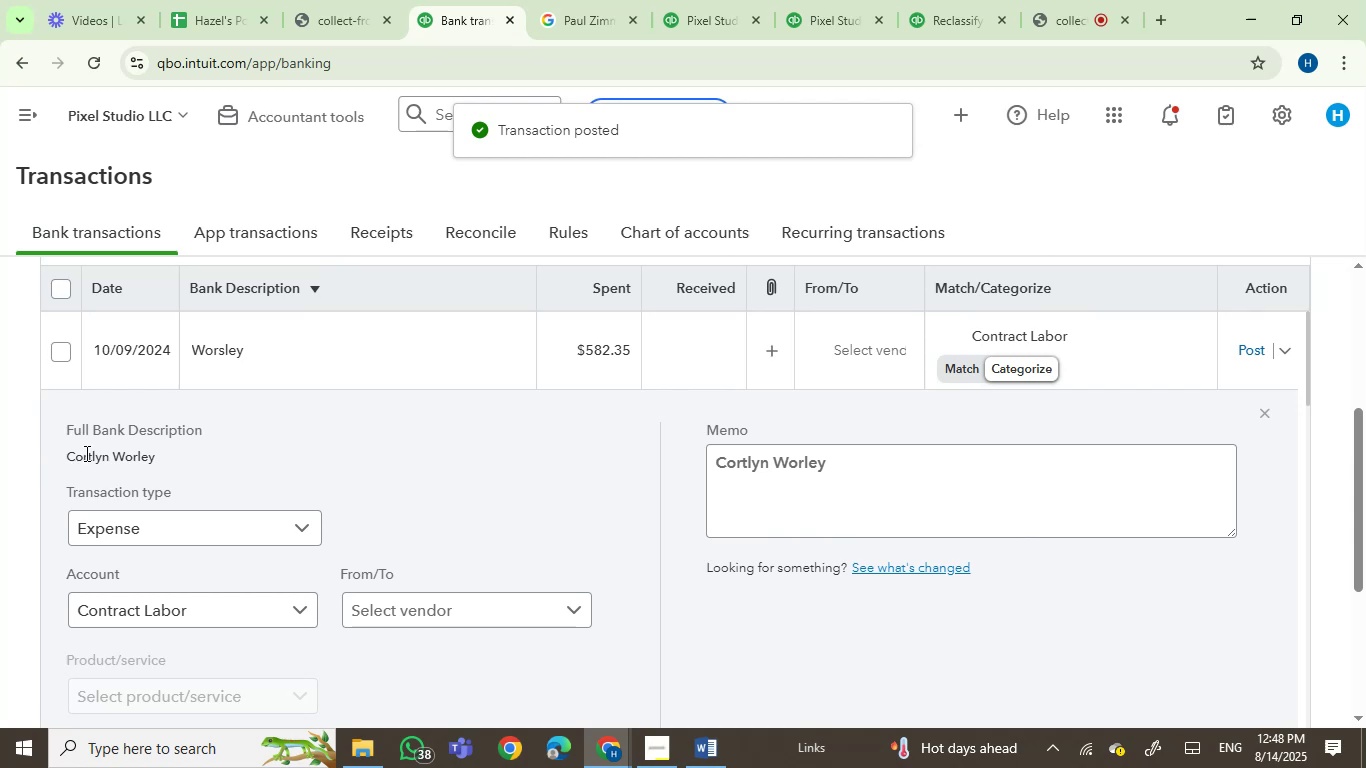 
left_click_drag(start_coordinate=[85, 453], to_coordinate=[150, 465])
 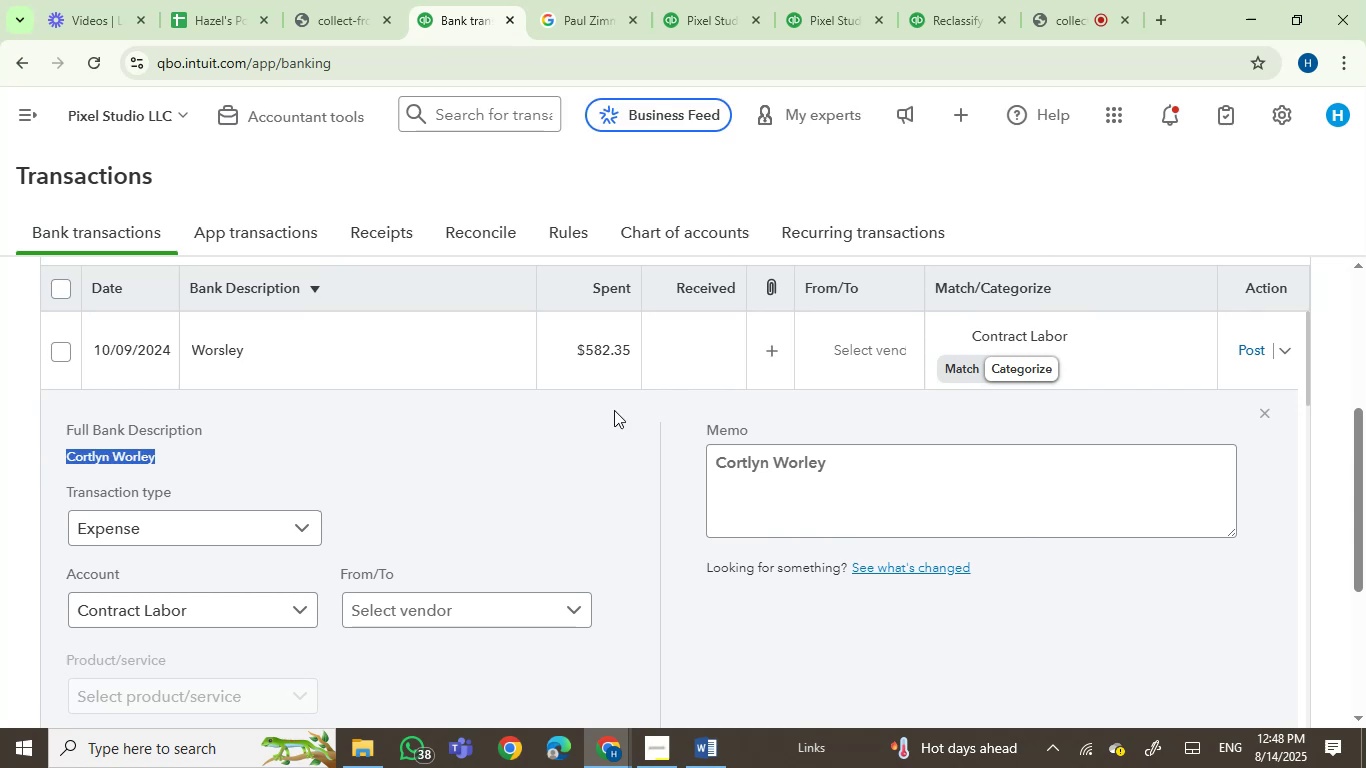 
key(Control+C)
 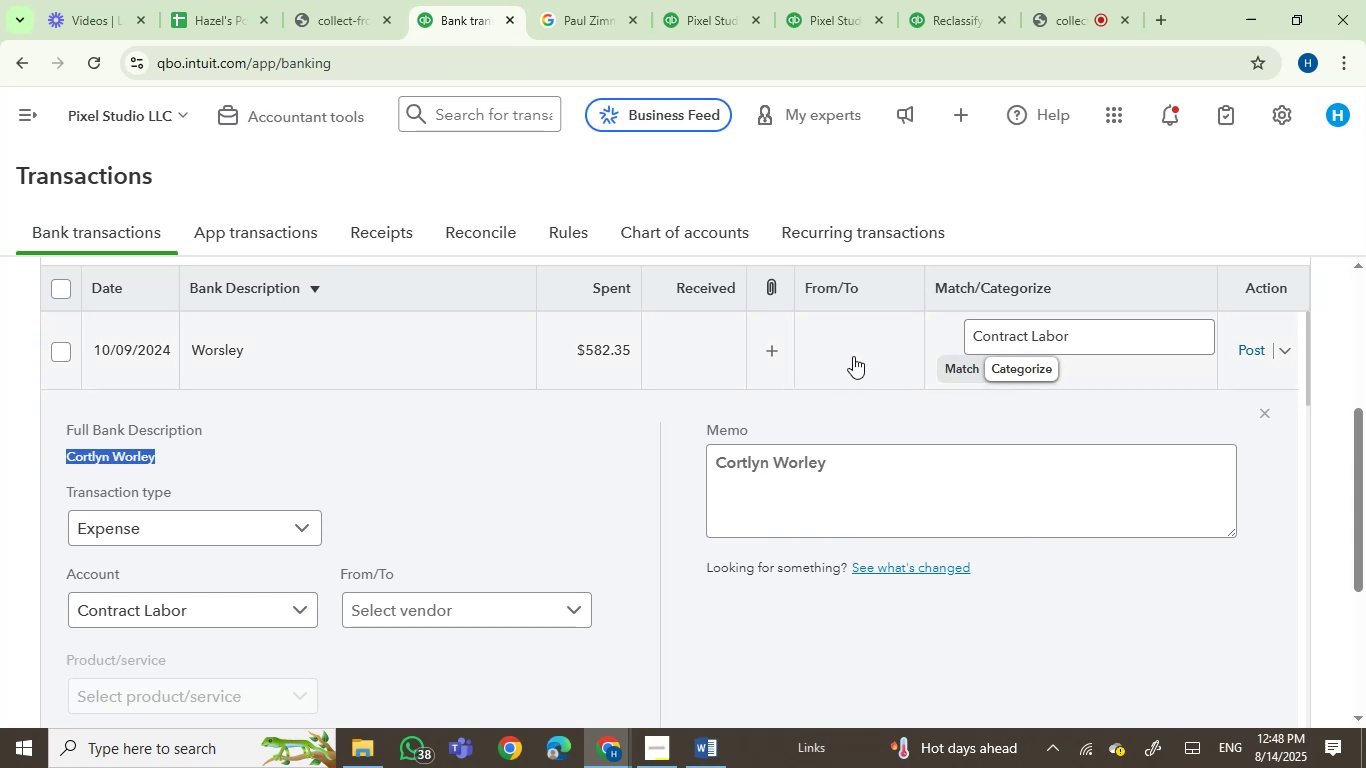 
key(Control+V)
 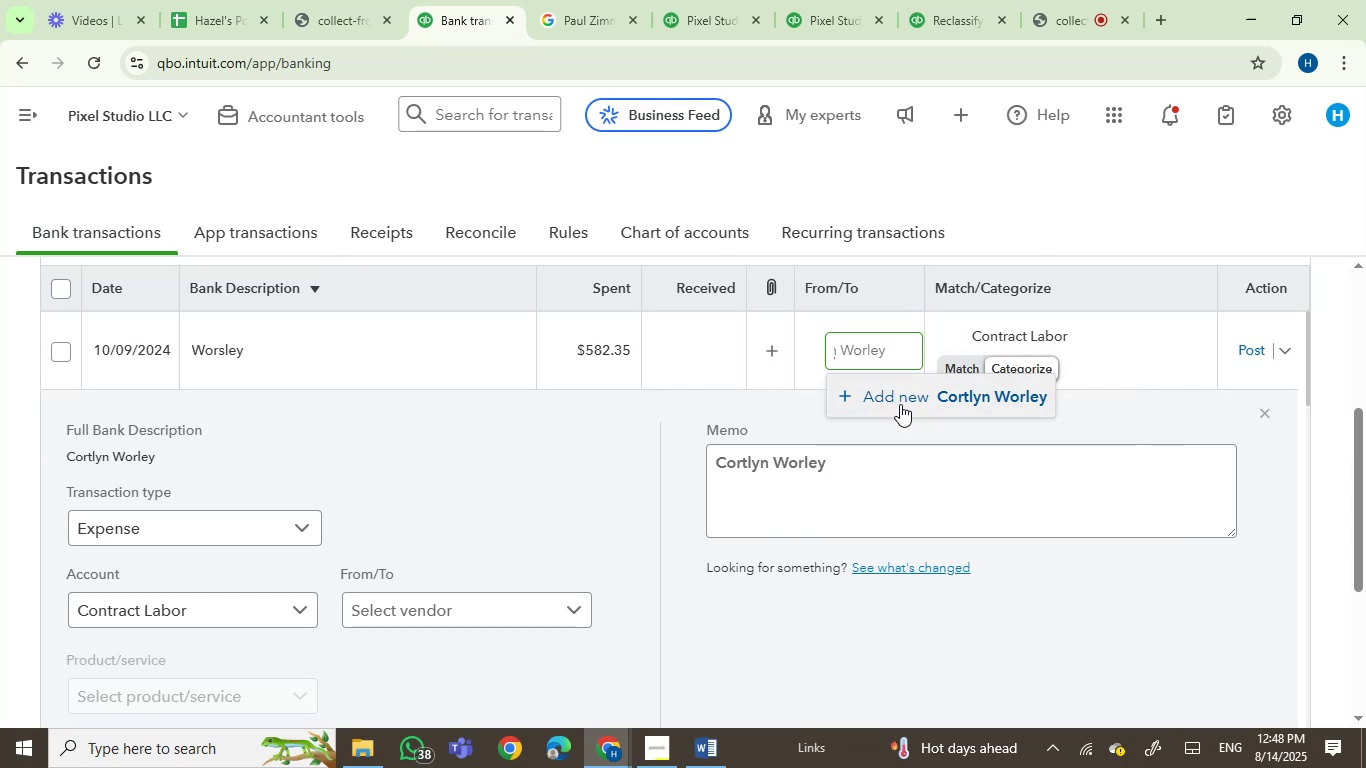 
left_click([903, 402])
 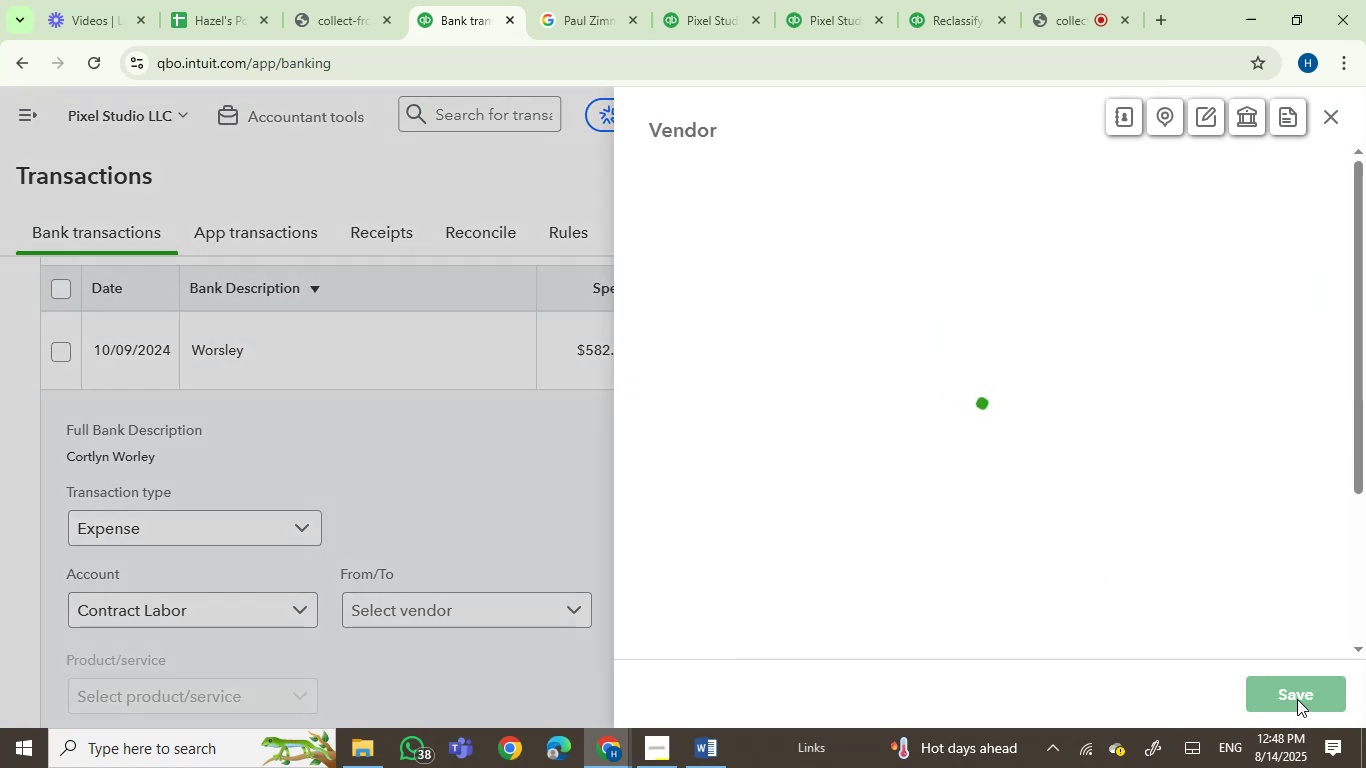 
left_click([1295, 698])
 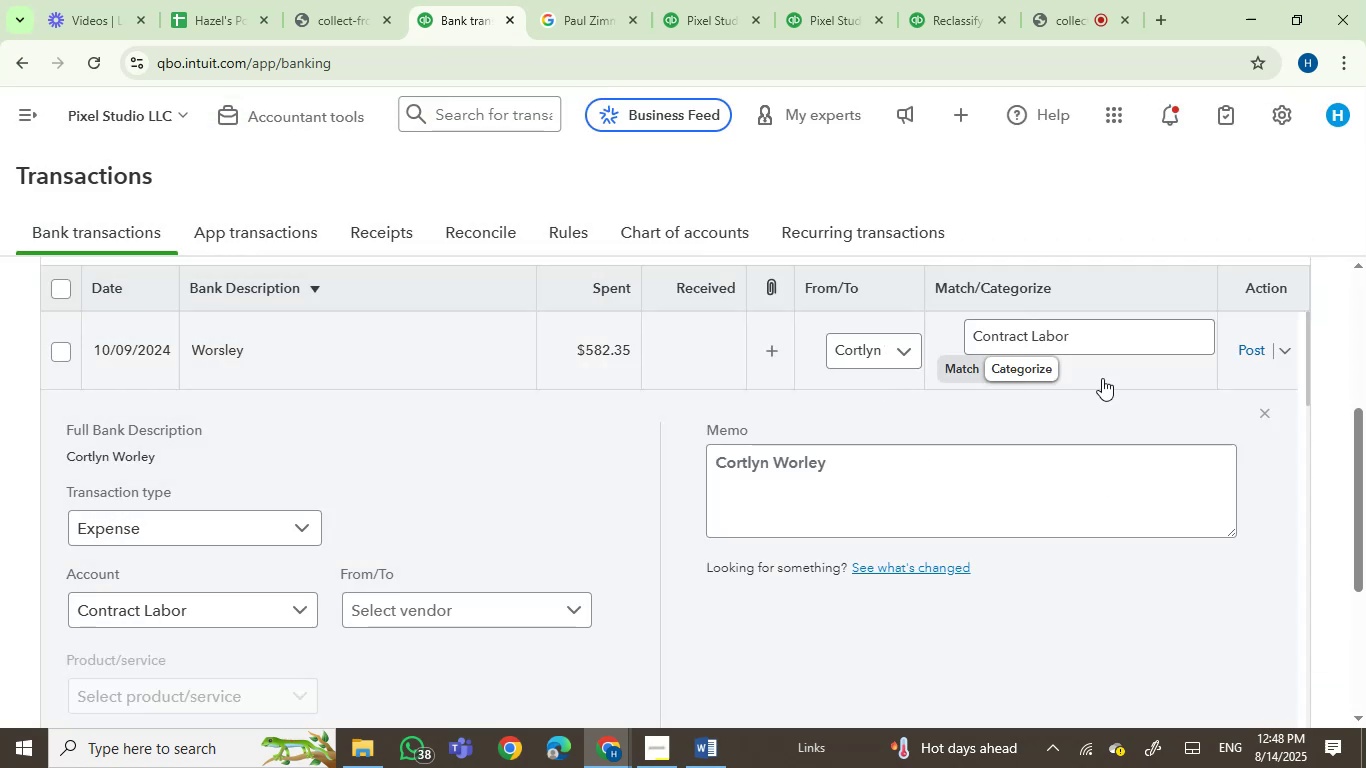 
left_click([1236, 343])
 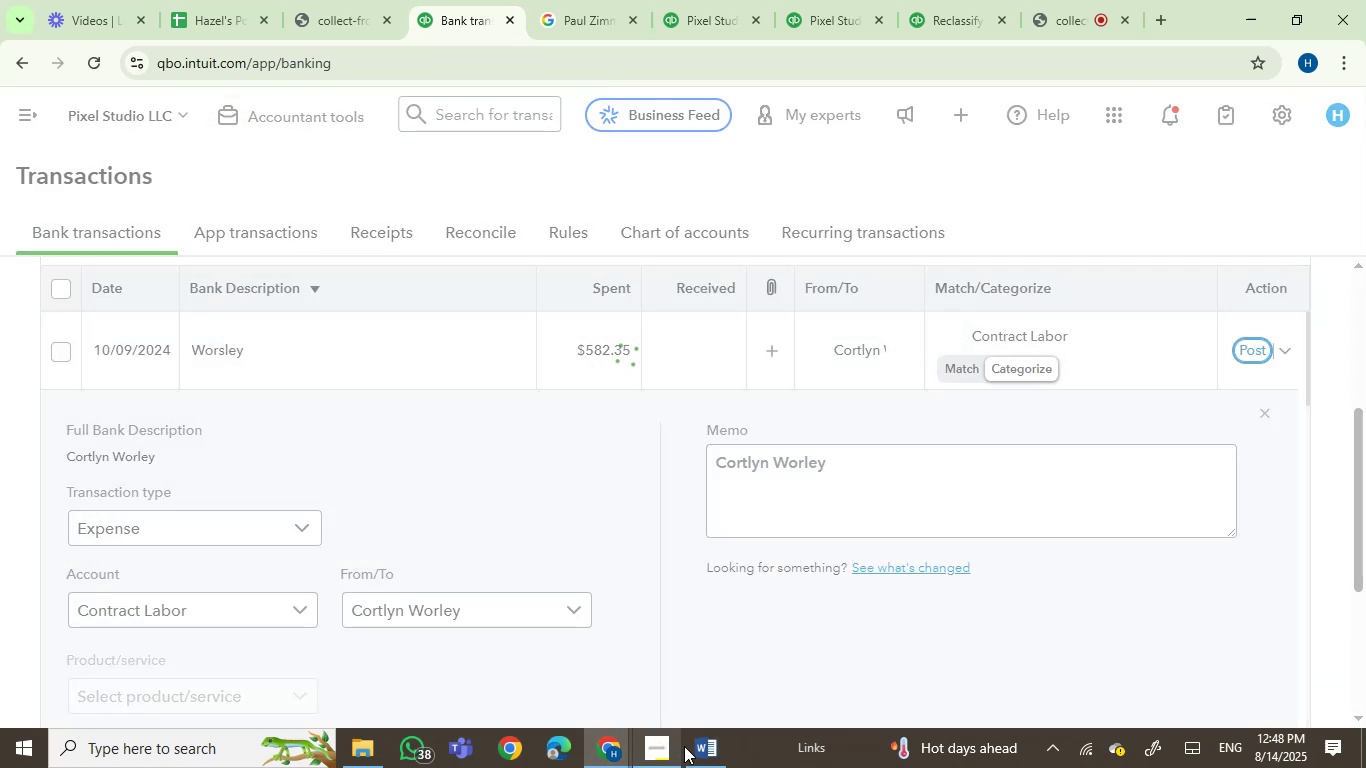 
left_click([708, 749])
 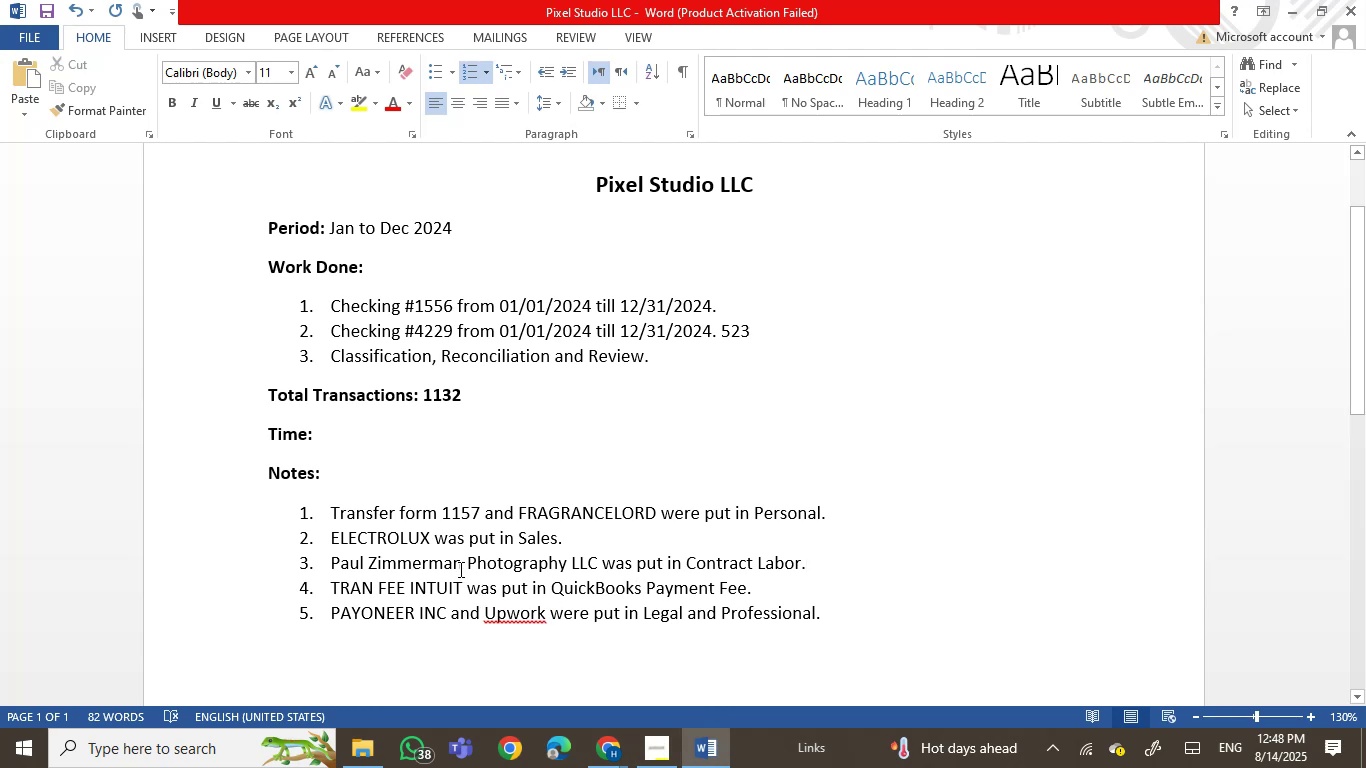 
left_click([593, 560])
 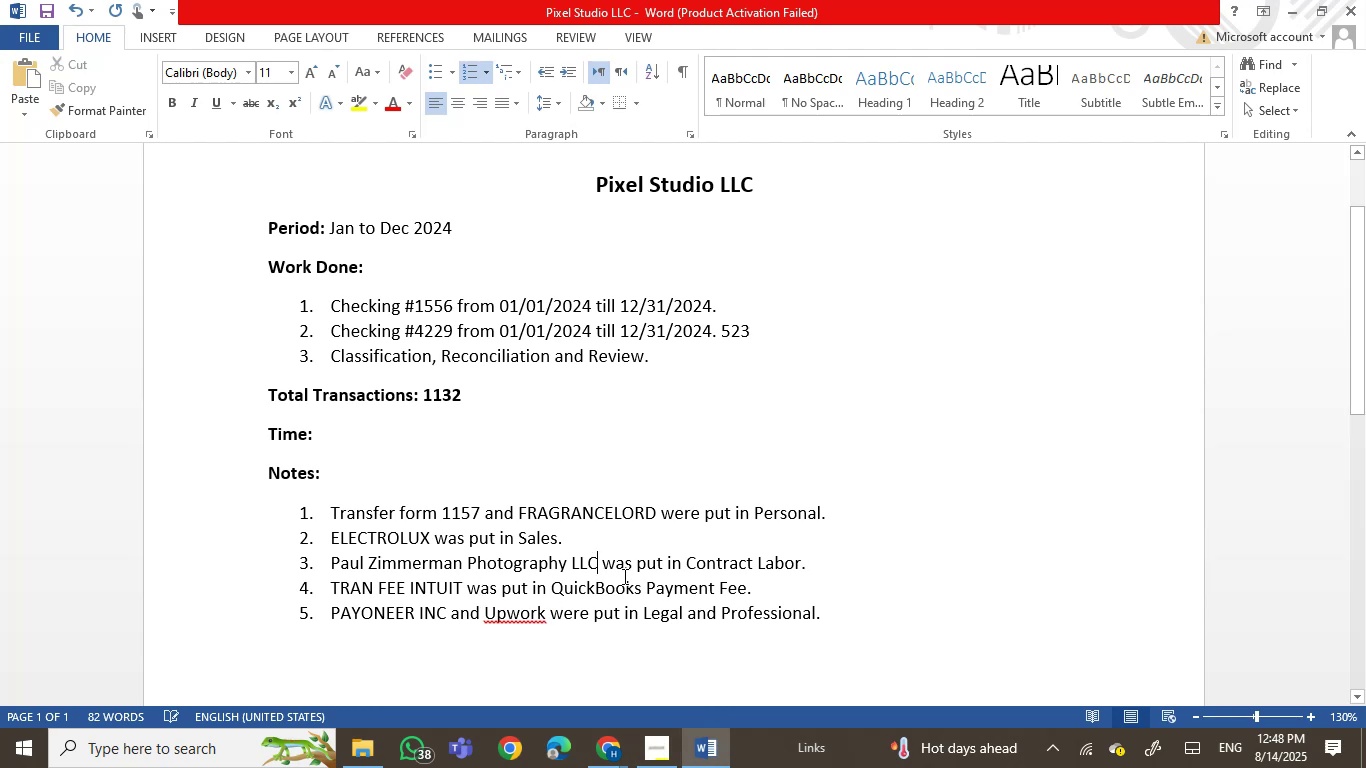 
key(Period)
 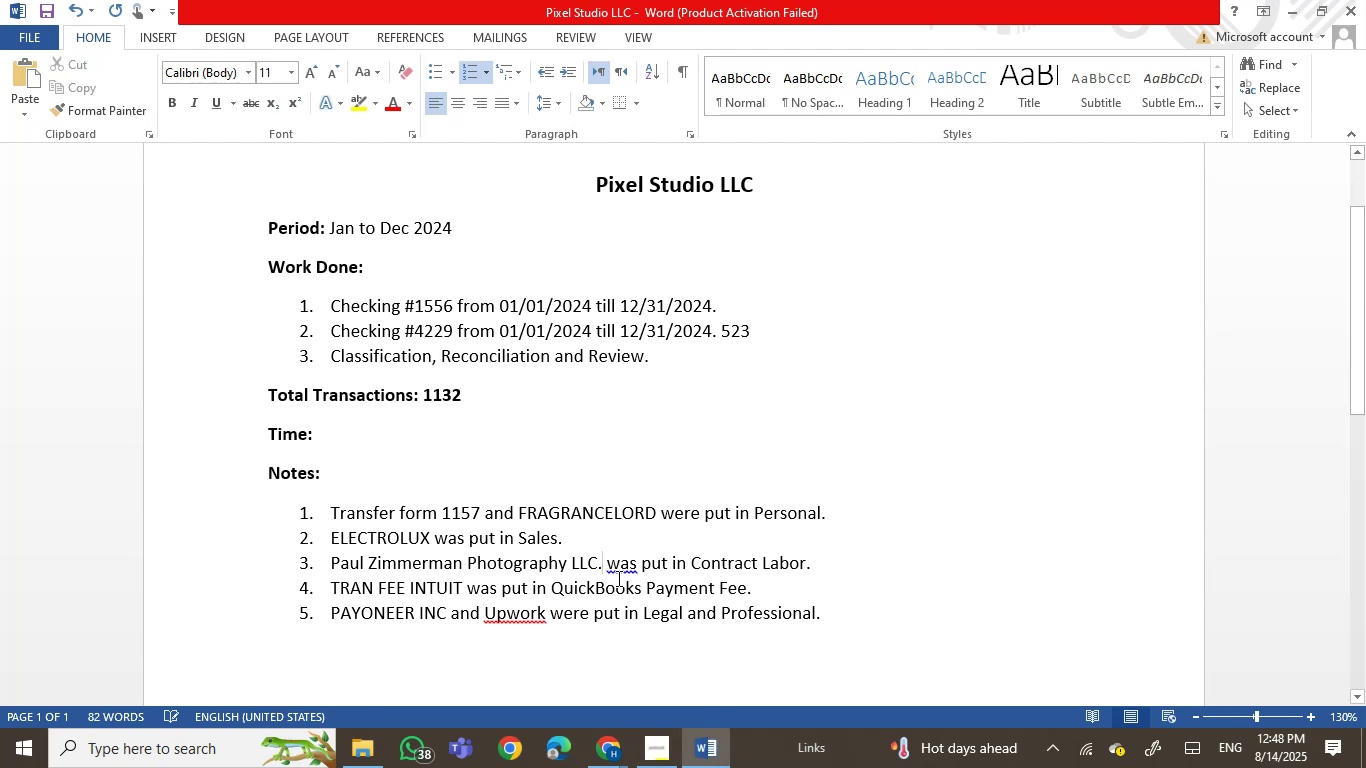 
key(Backspace)
 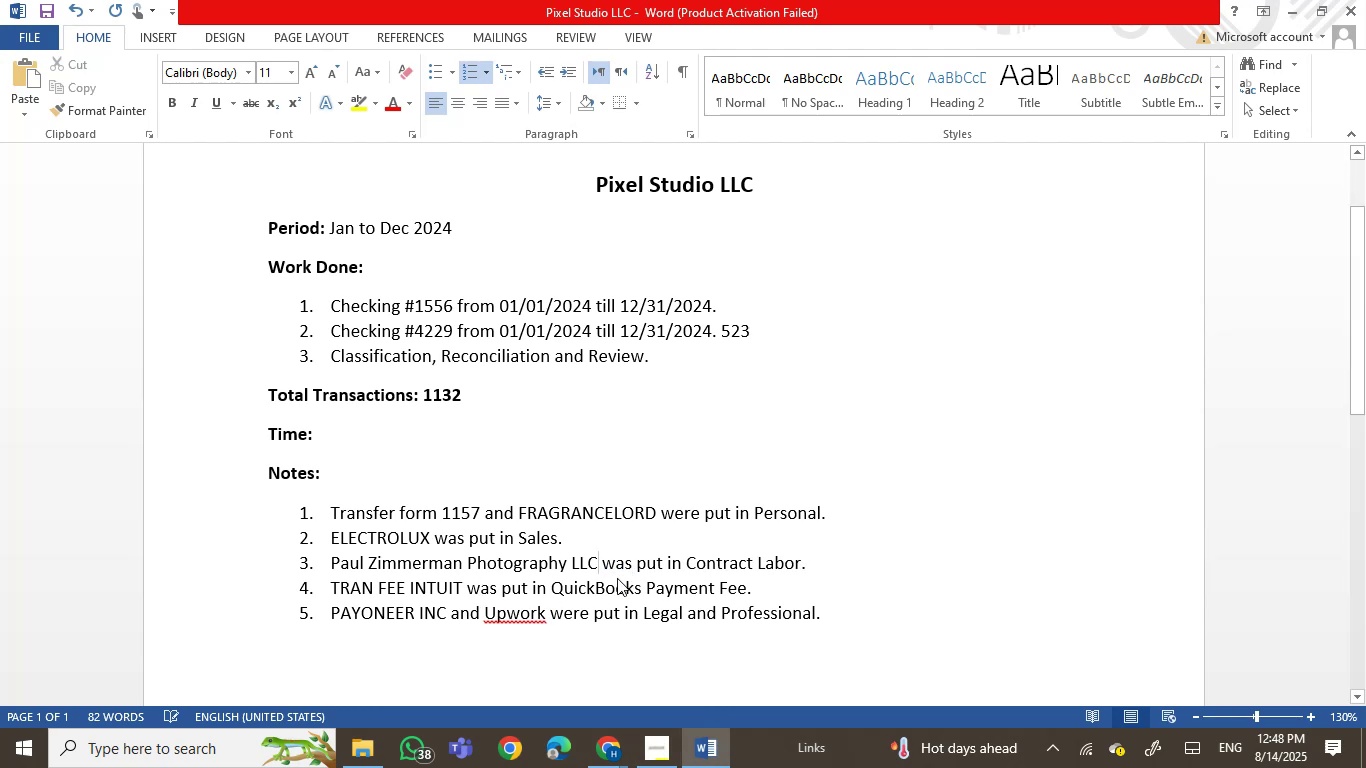 
key(Comma)
 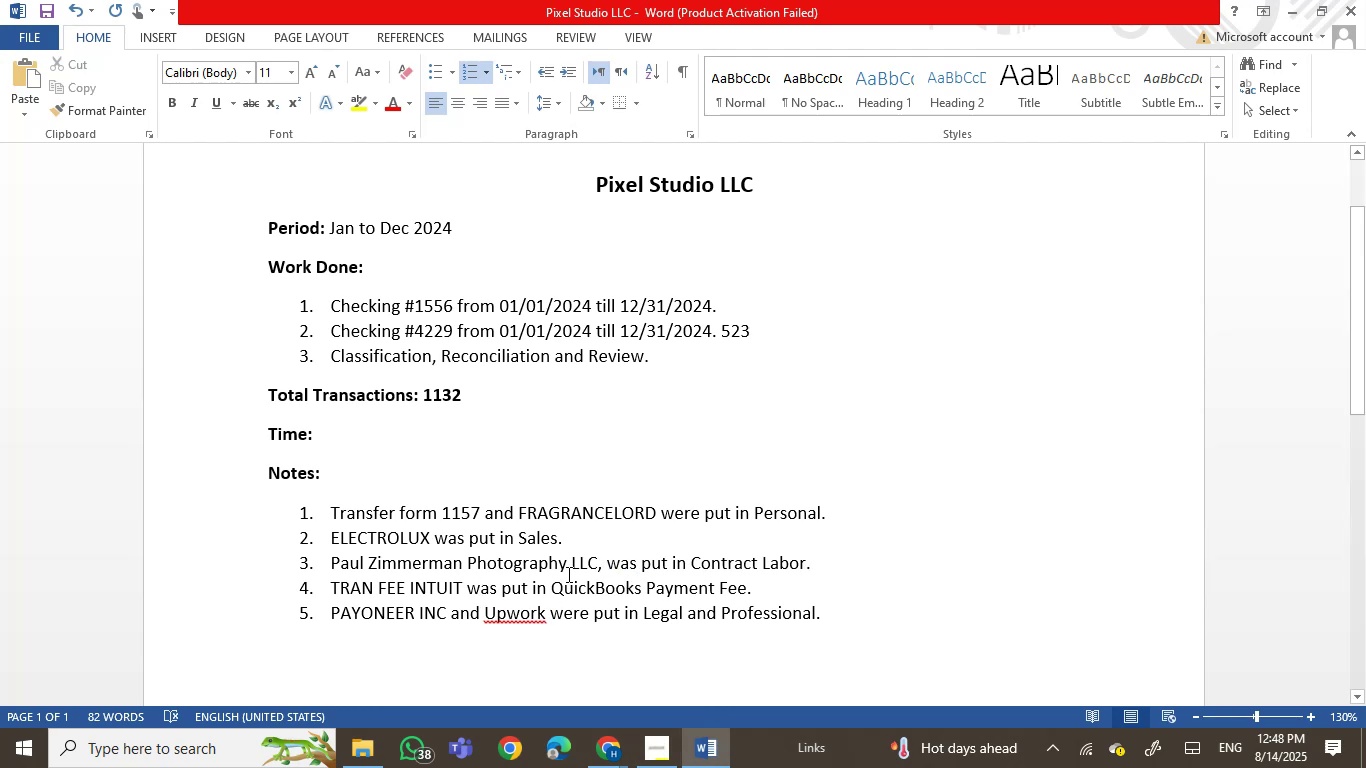 
key(ArrowRight)
 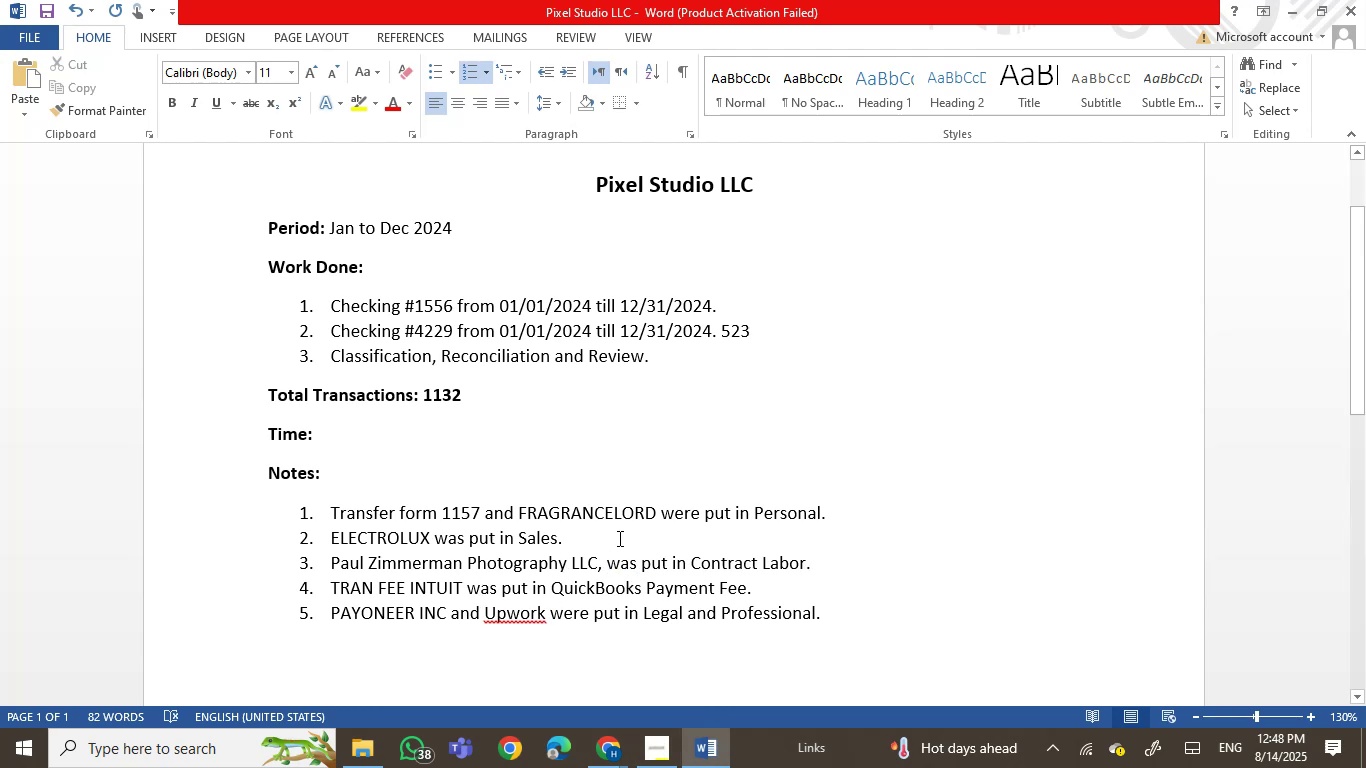 
right_click([606, 562])
 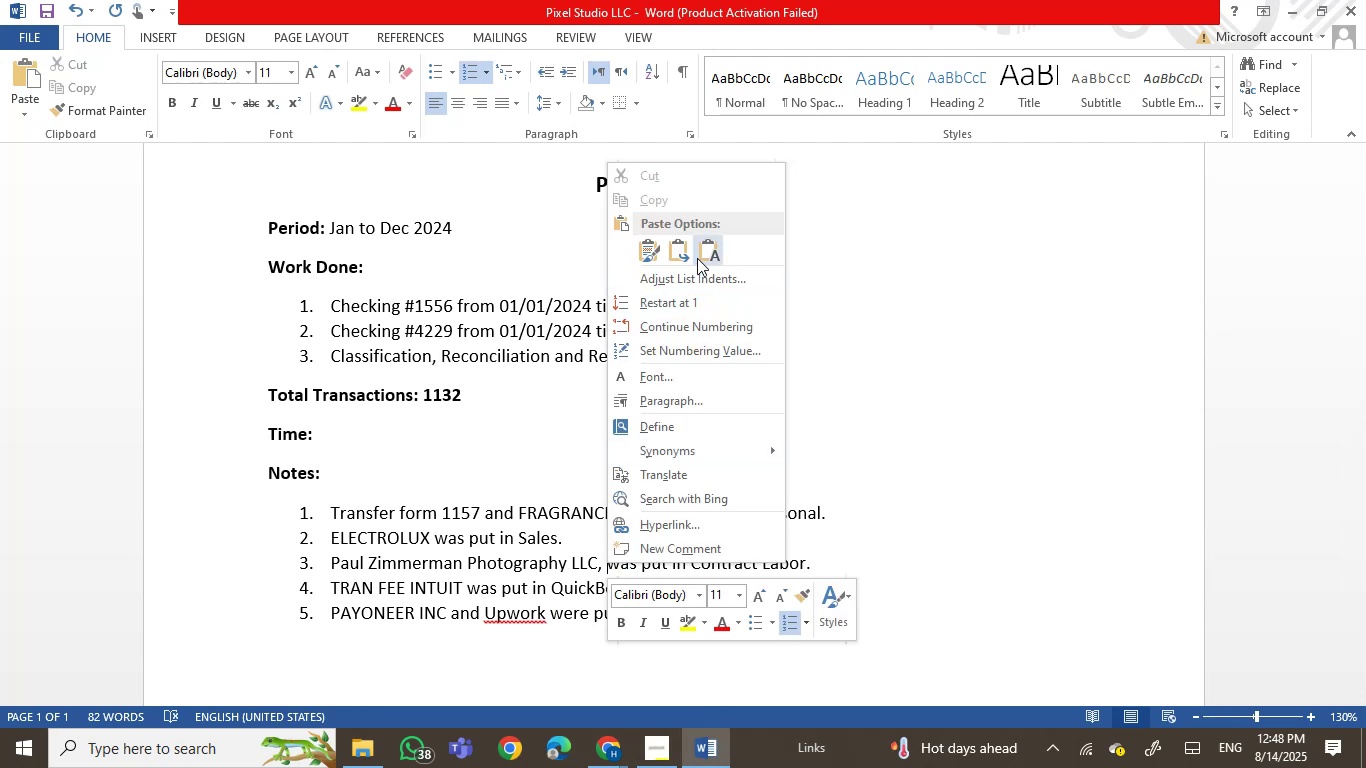 
left_click([707, 253])
 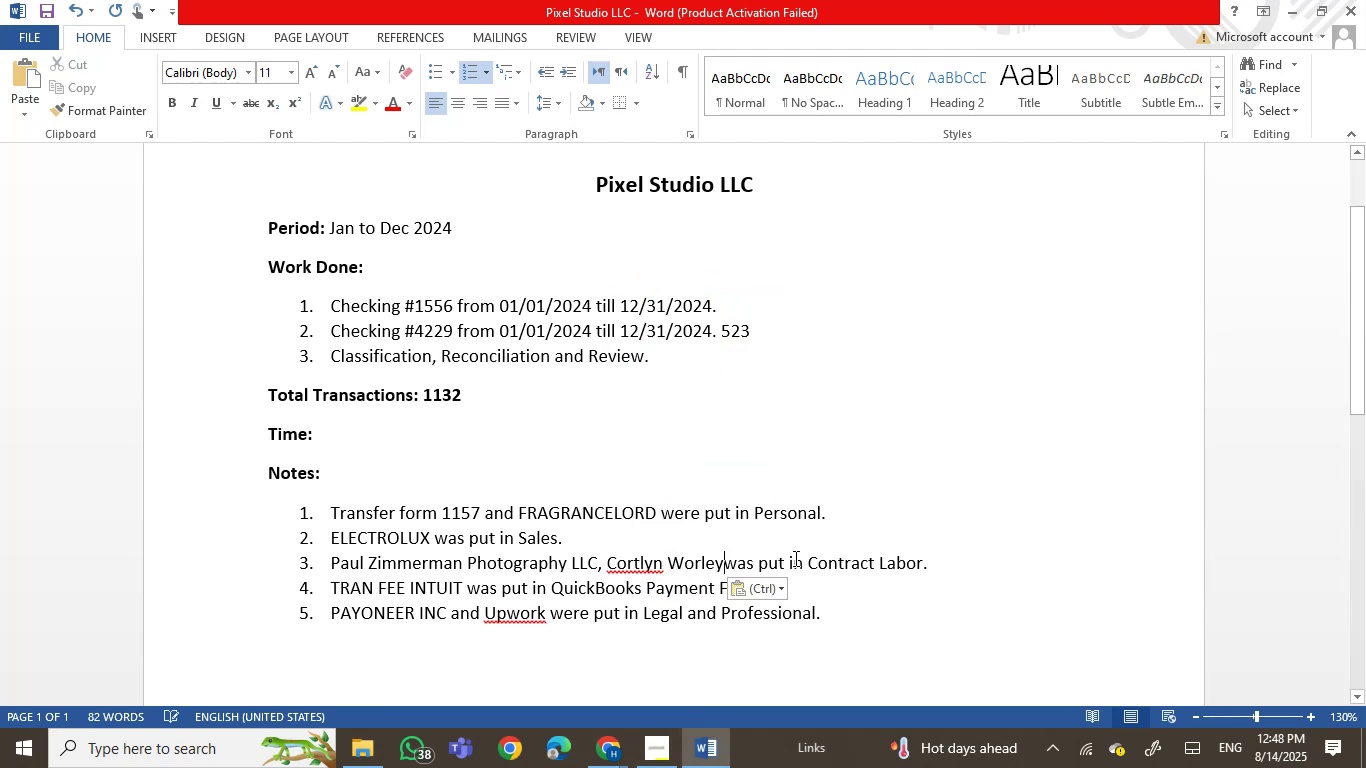 
key(Space)
 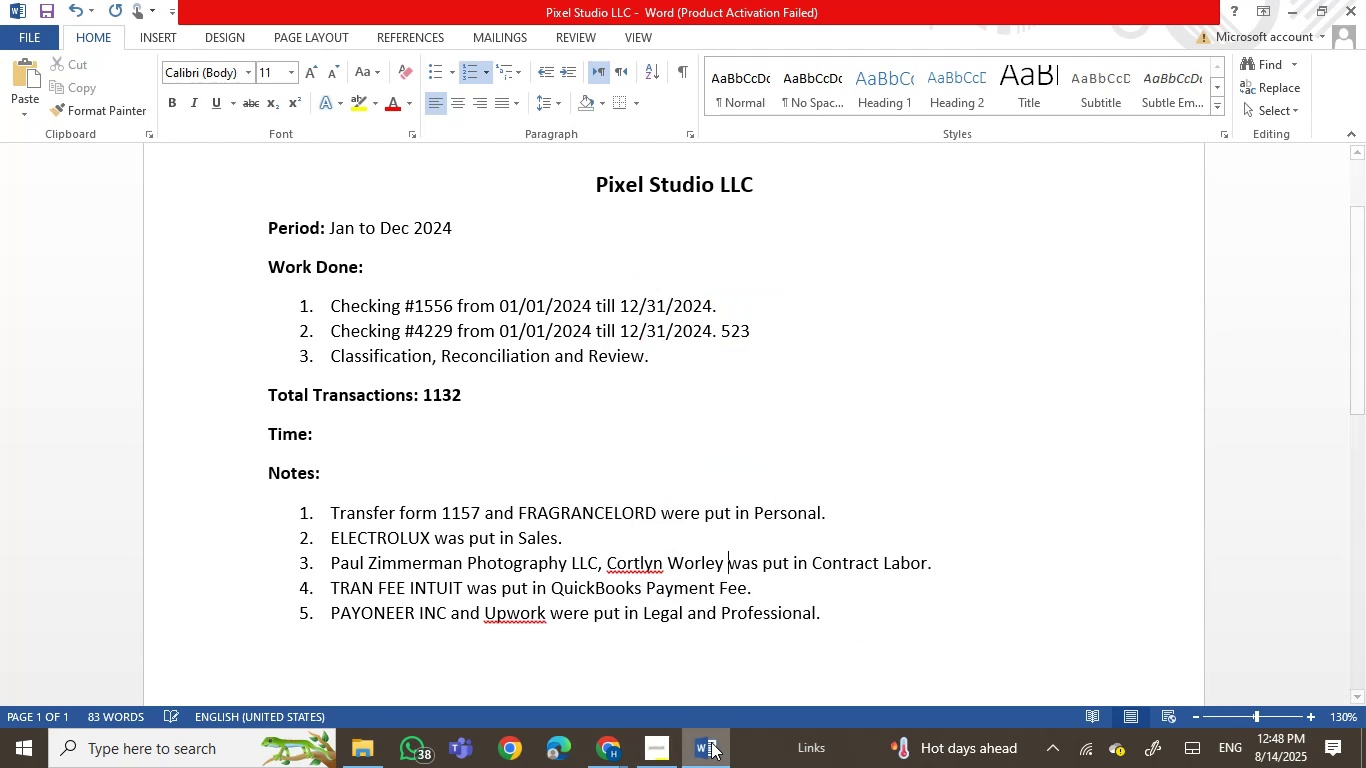 
left_click([708, 767])
 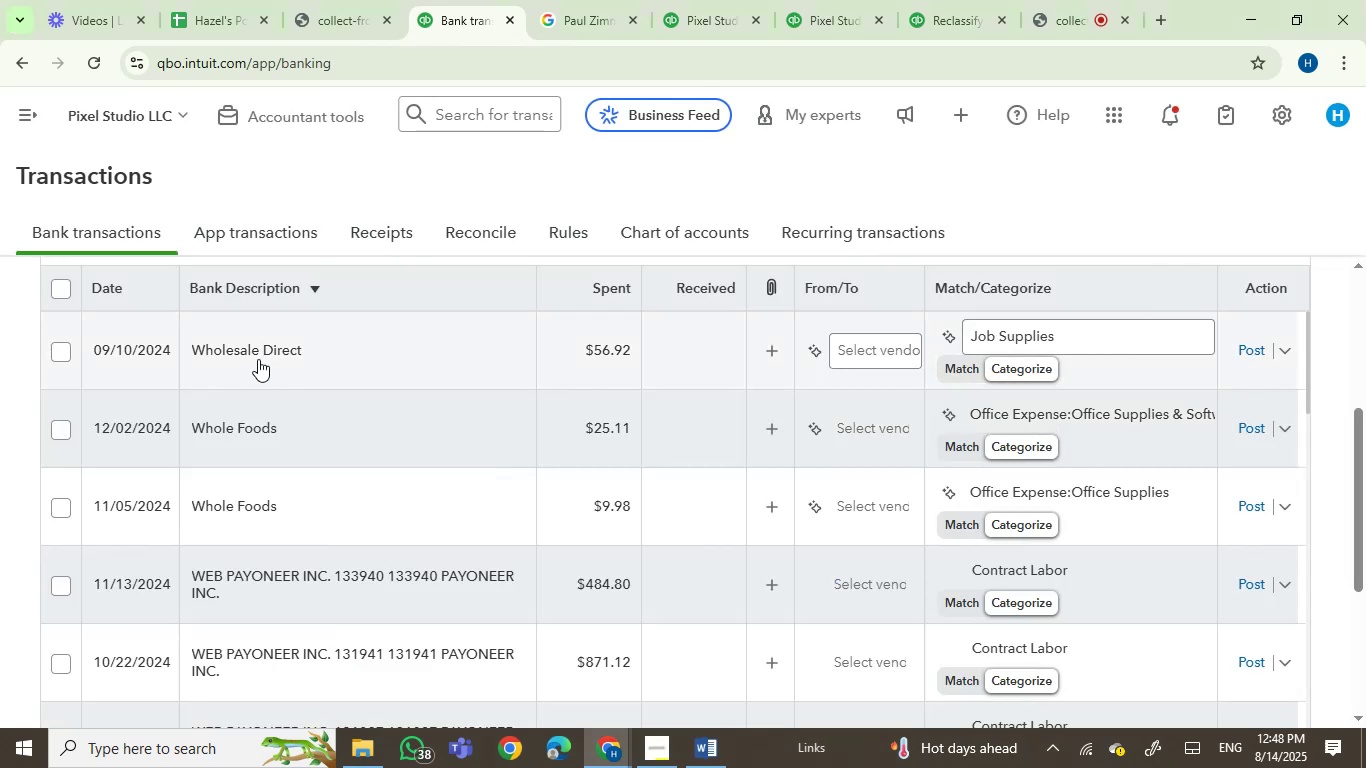 
left_click([265, 357])
 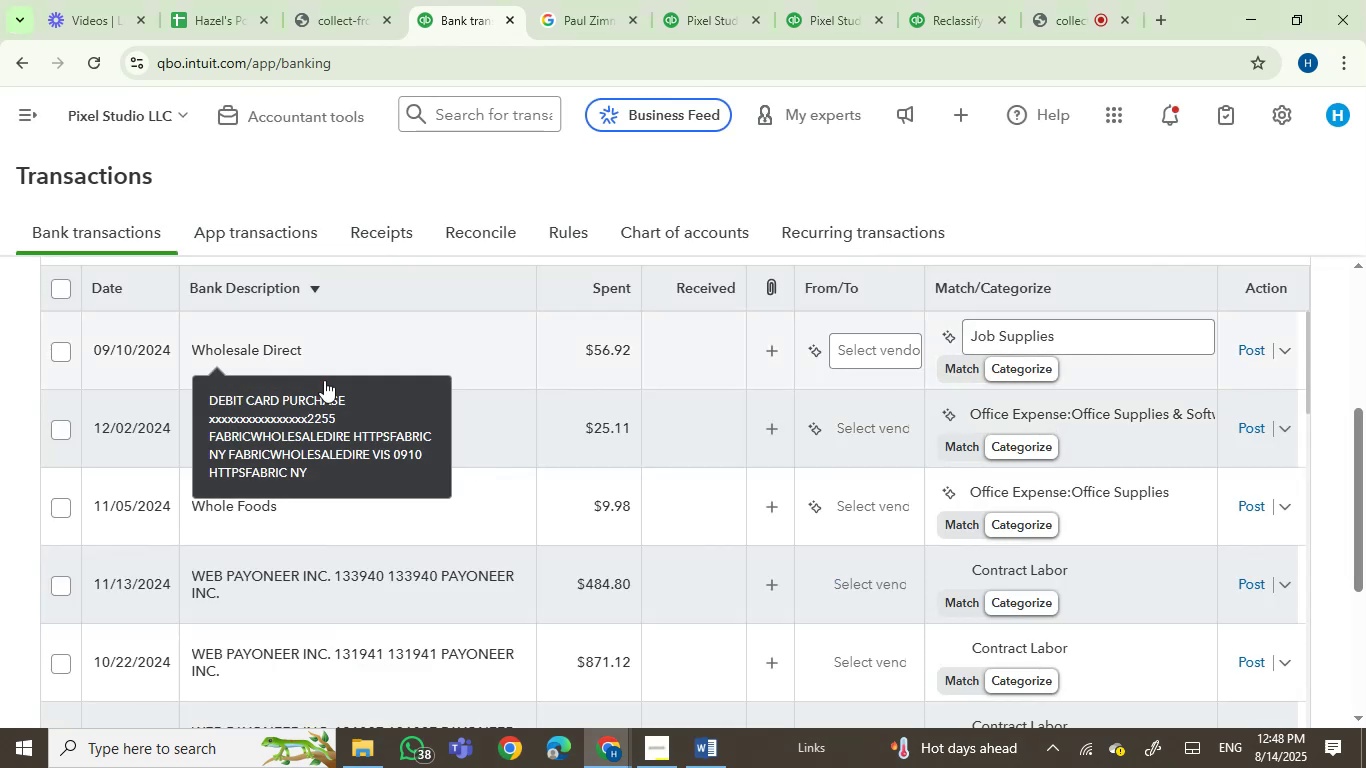 
mouse_move([635, 452])
 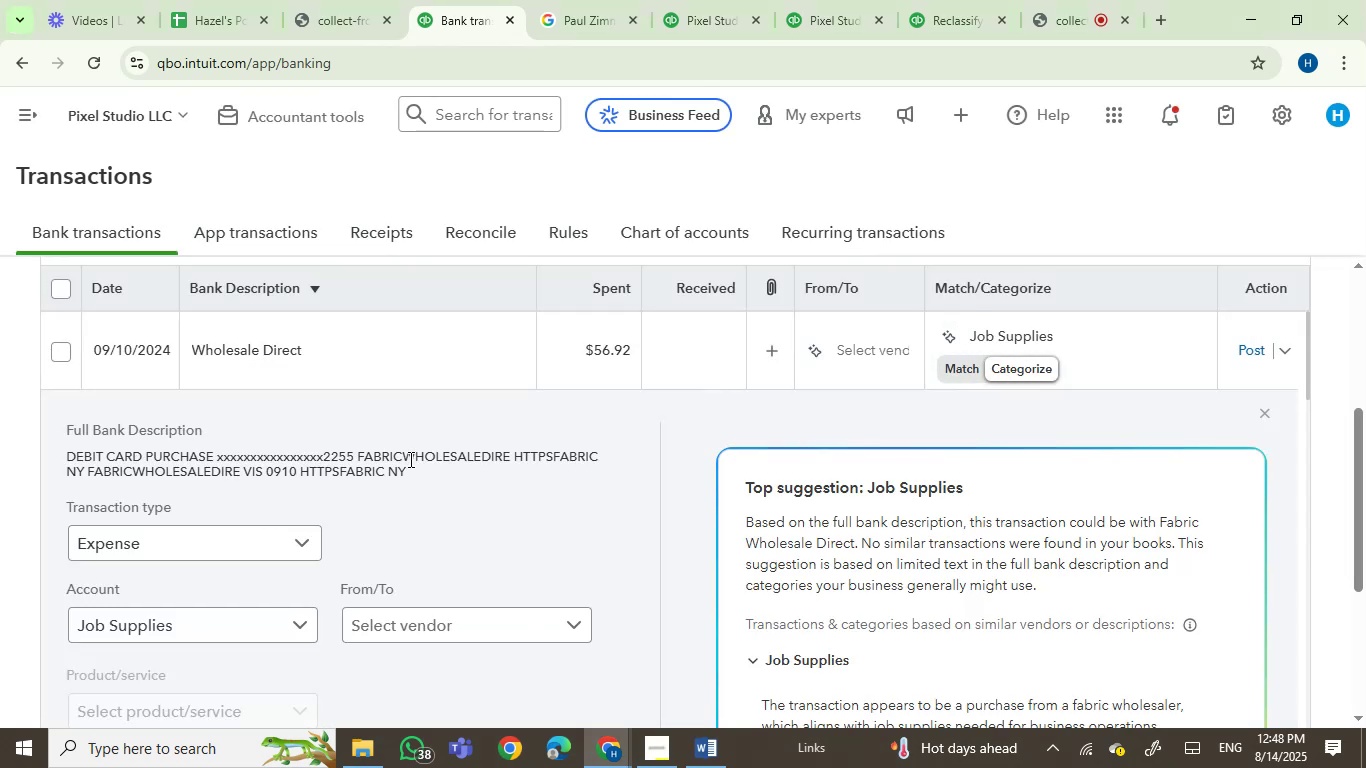 
left_click([398, 450])
 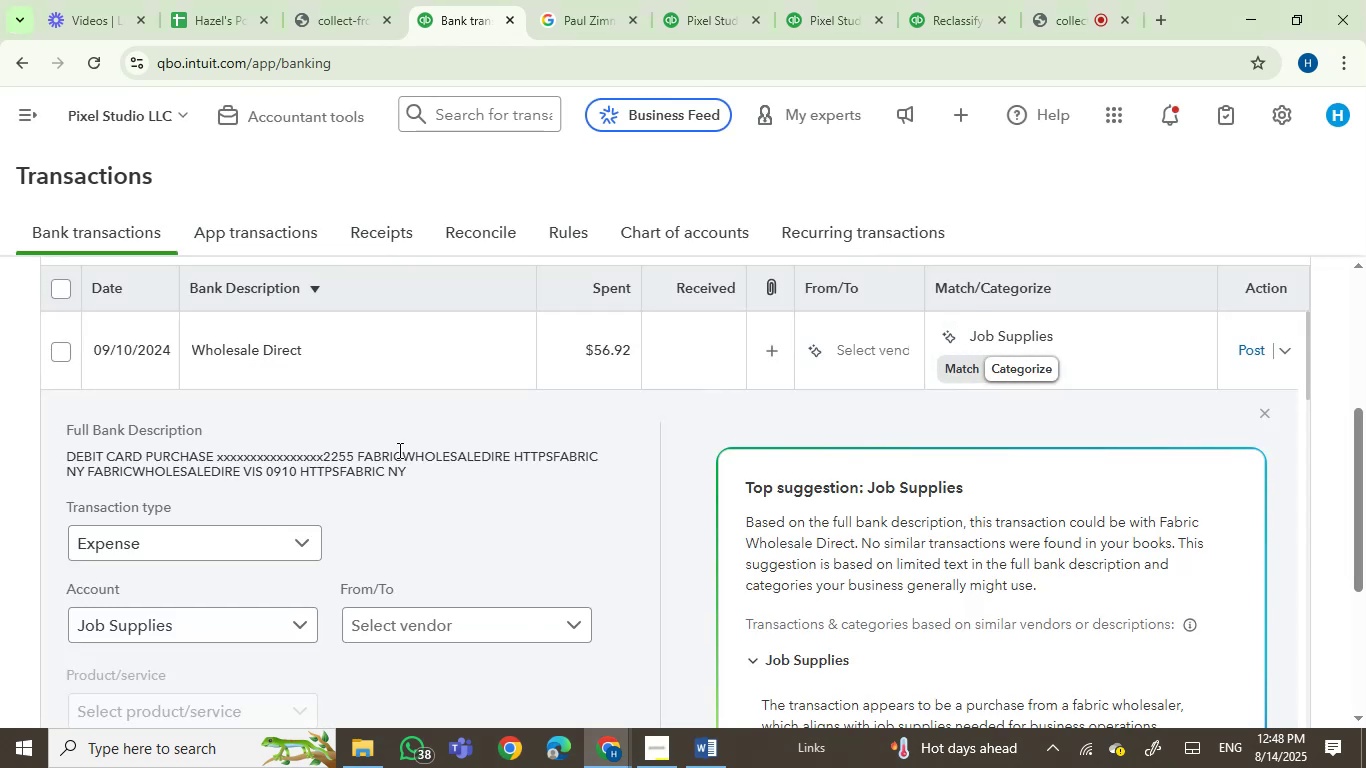 
left_click_drag(start_coordinate=[398, 450], to_coordinate=[576, 452])
 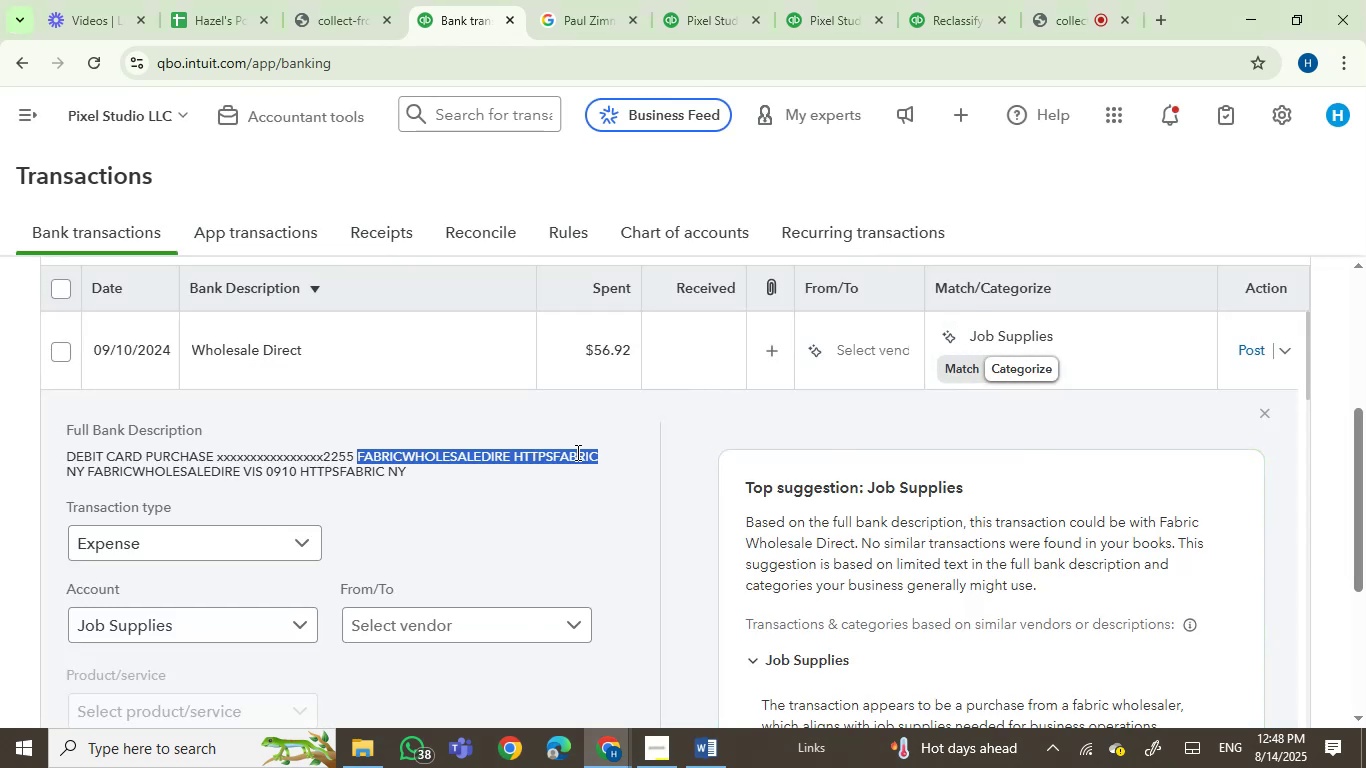 
key(Control+C)
 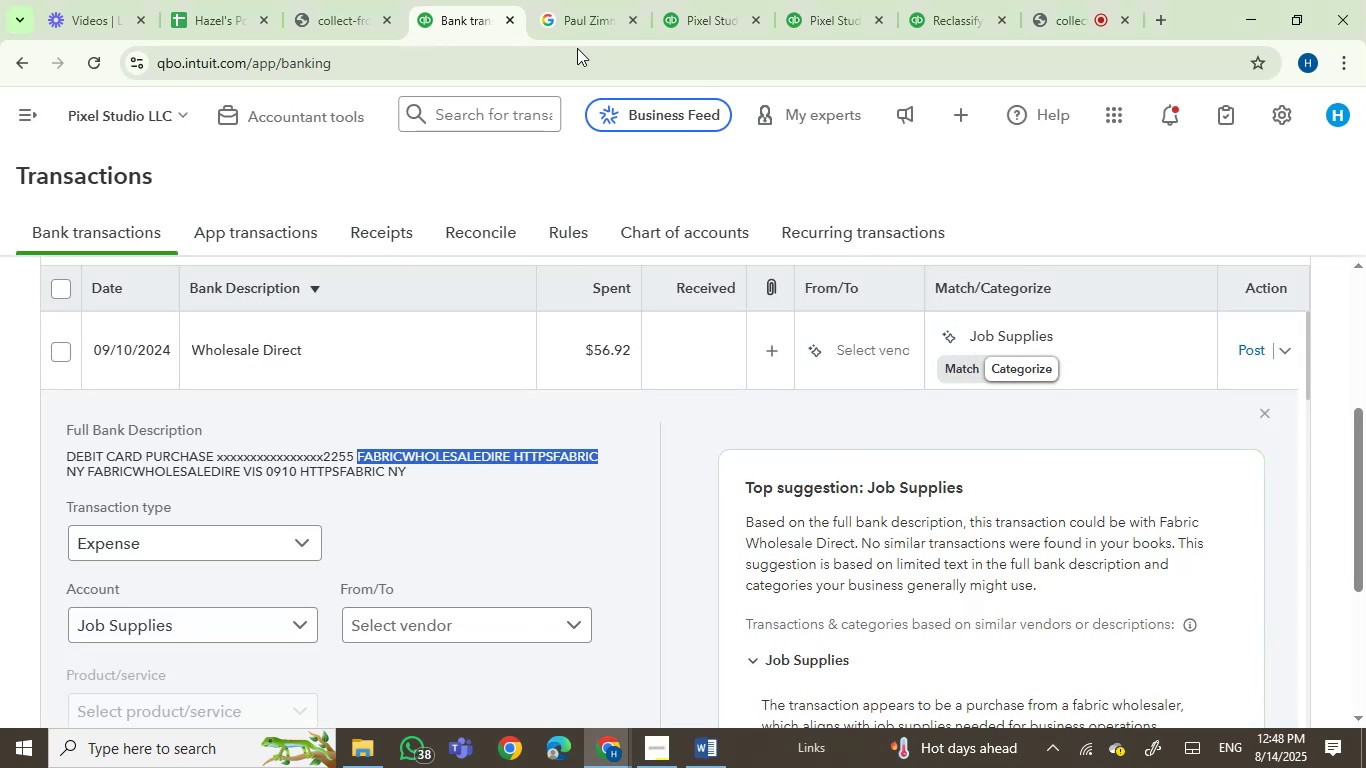 
left_click([597, 0])
 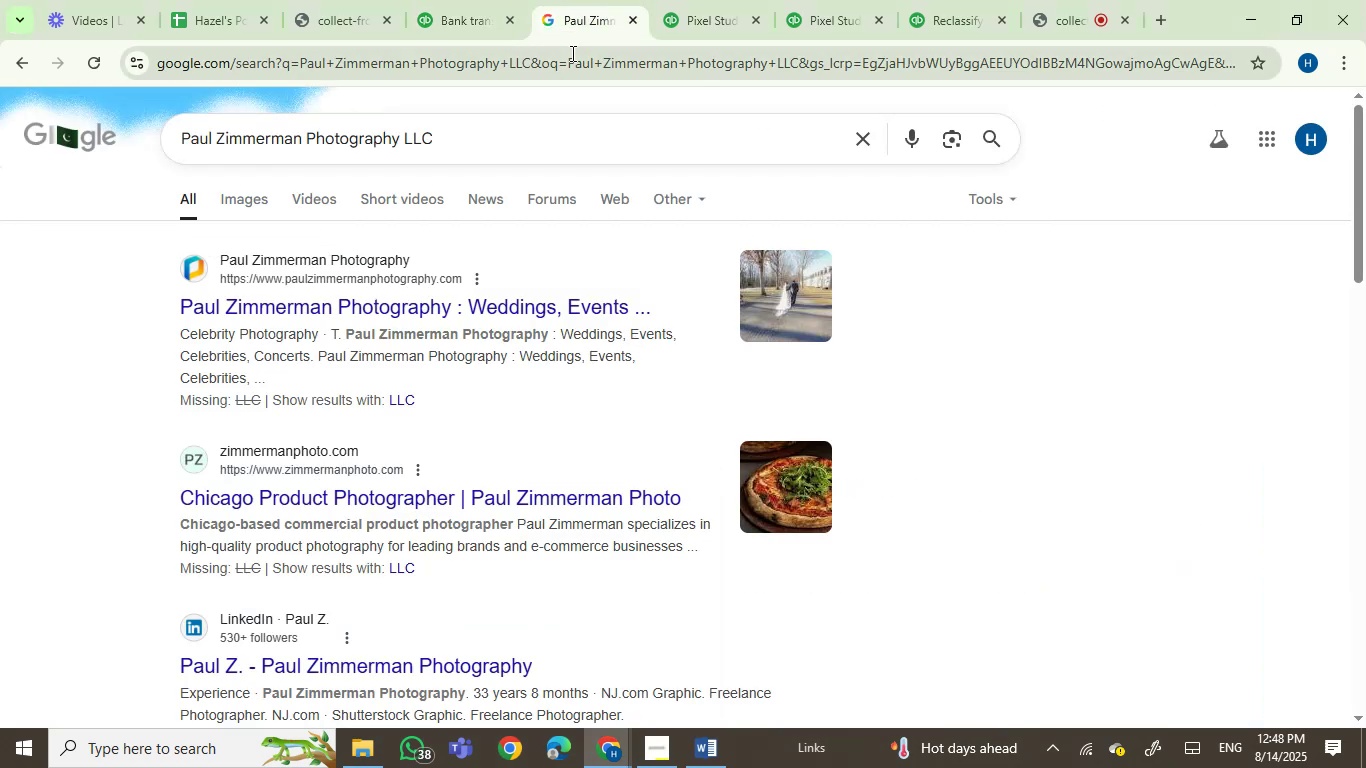 
key(Control+ControlLeft)
 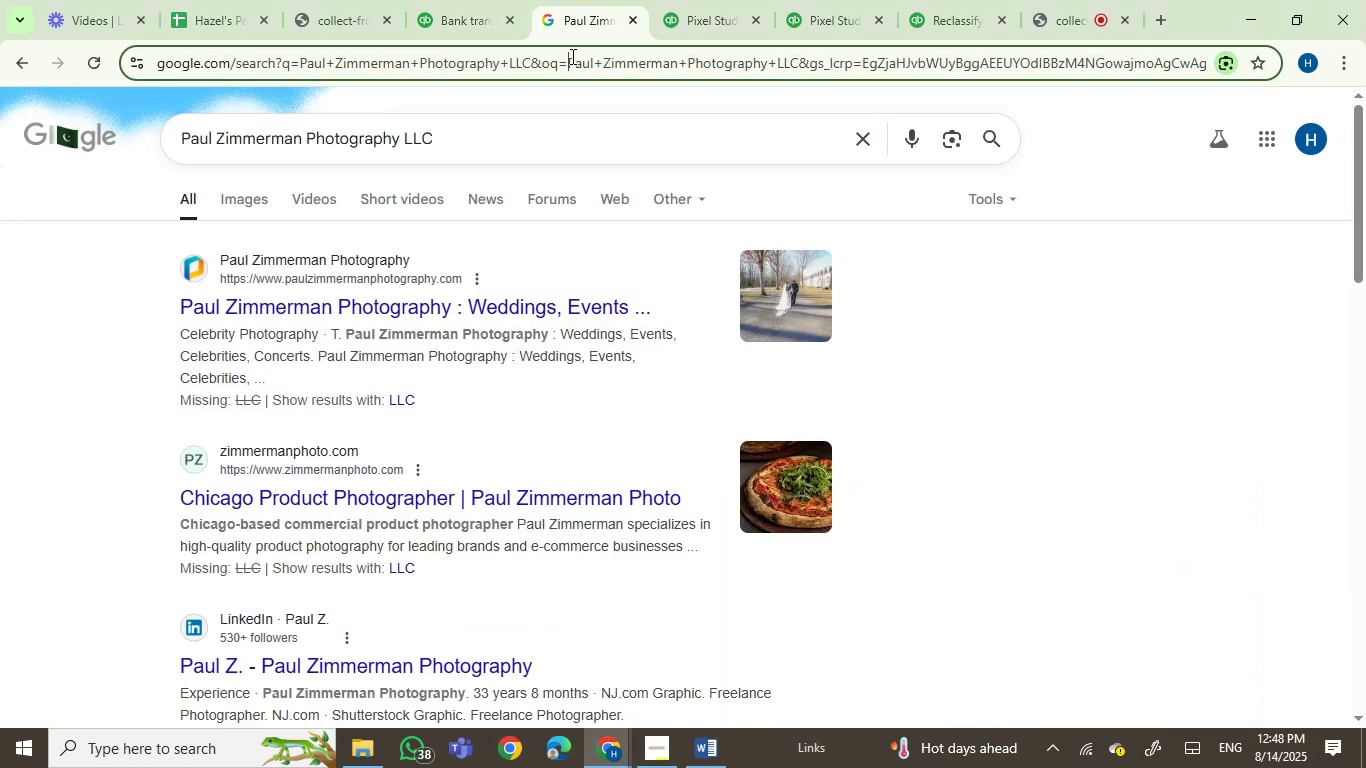 
left_click([571, 56])
 